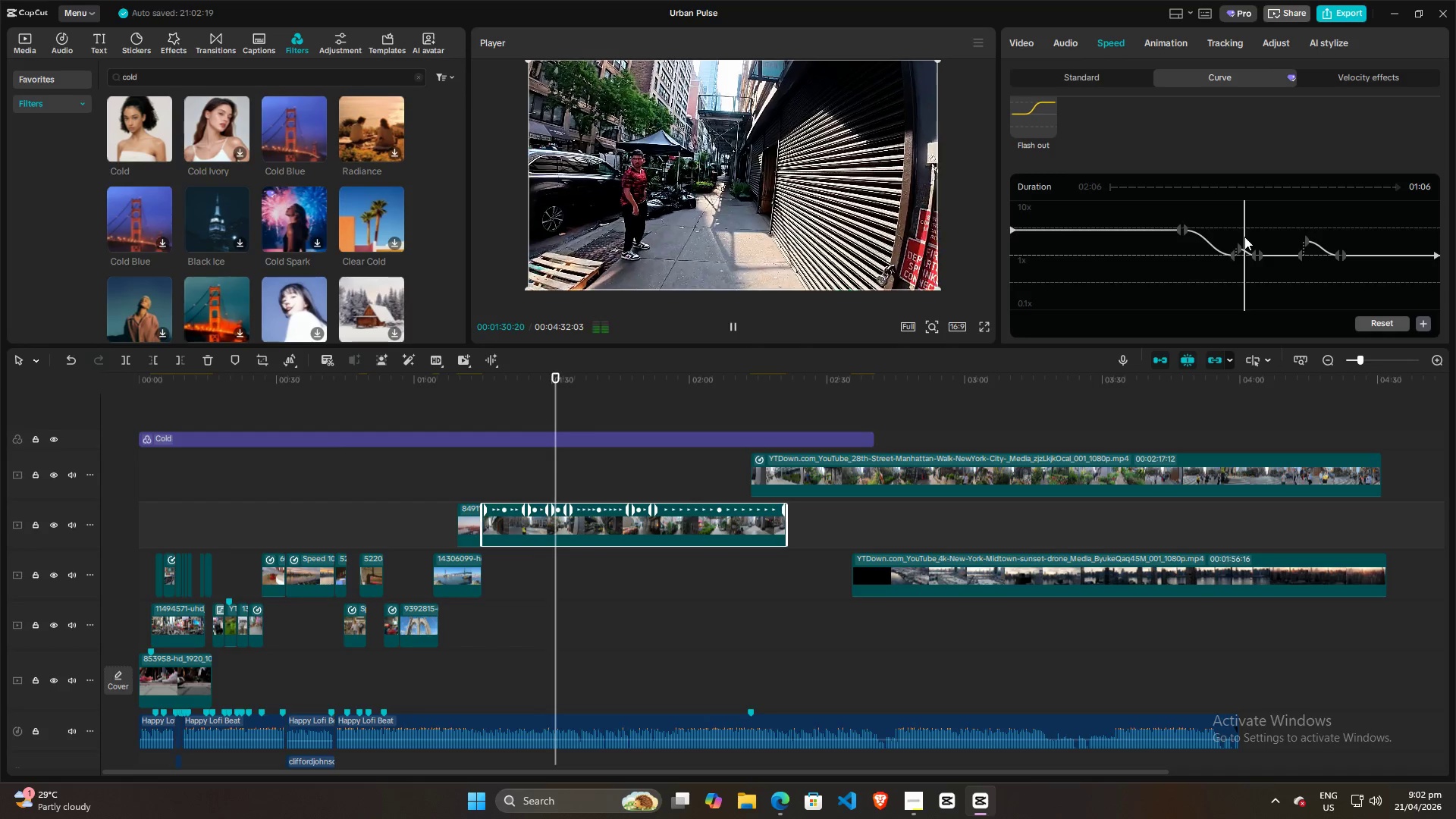 
key(Space)
 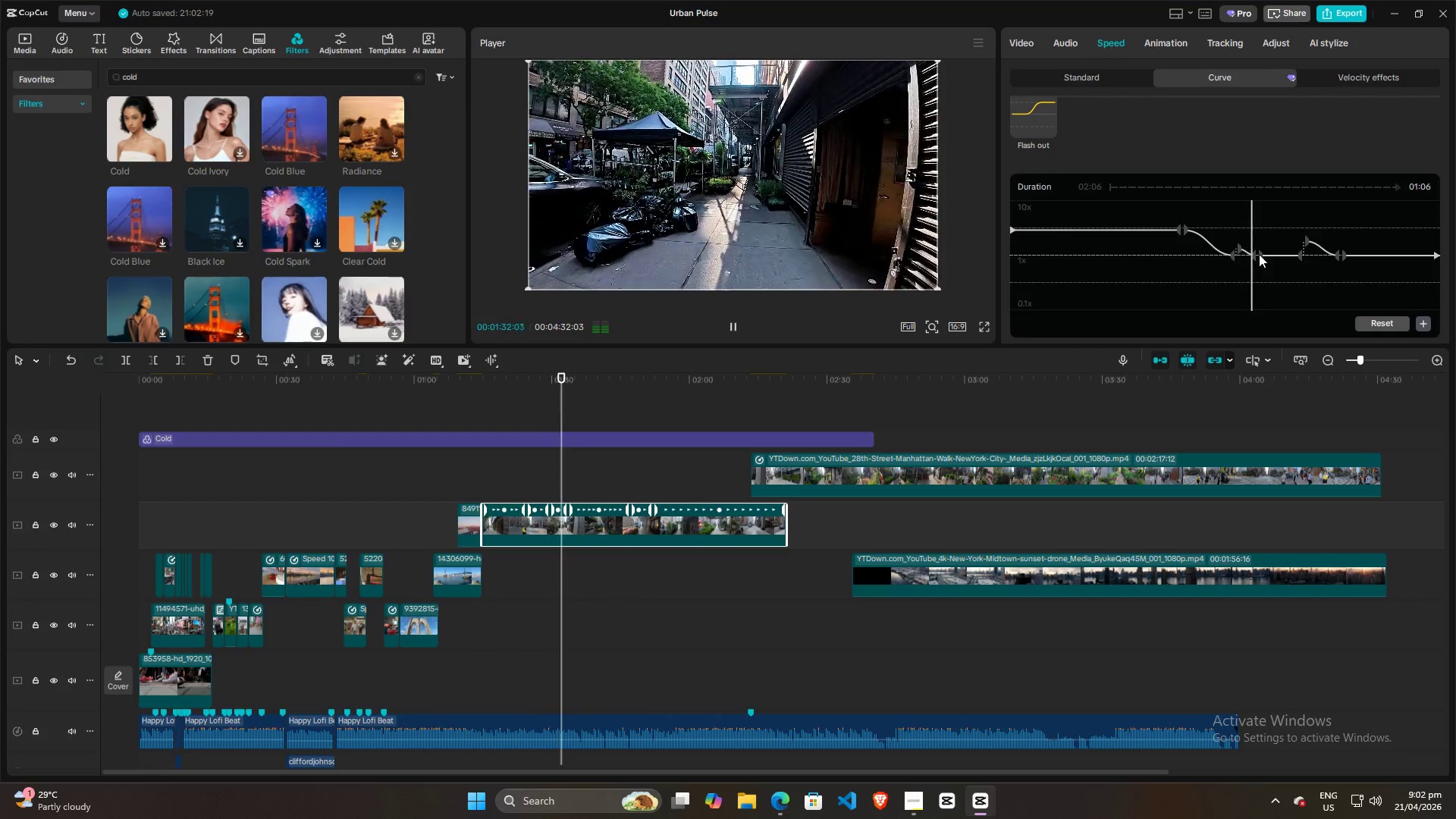 
key(Space)
 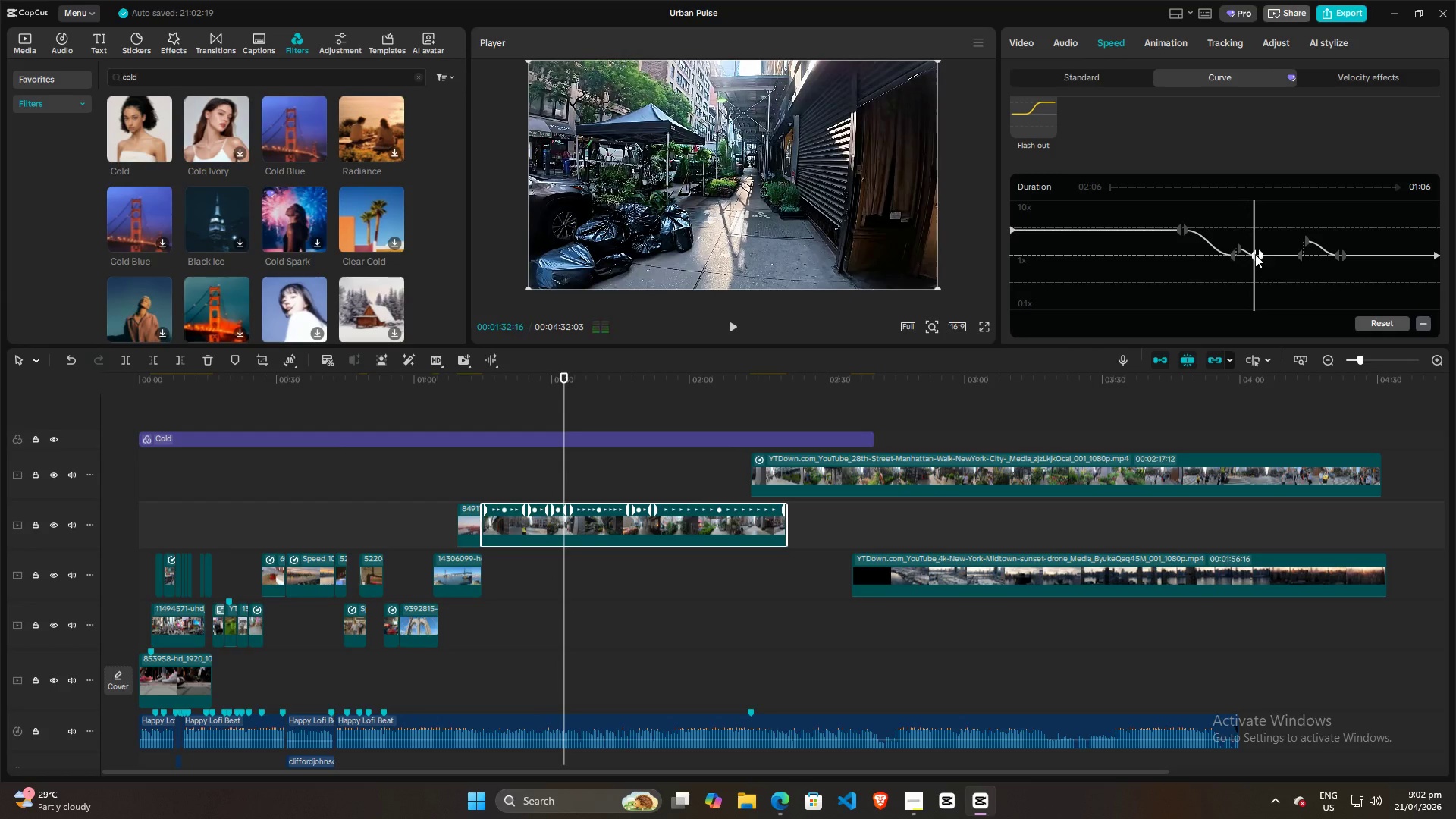 
left_click([1255, 254])
 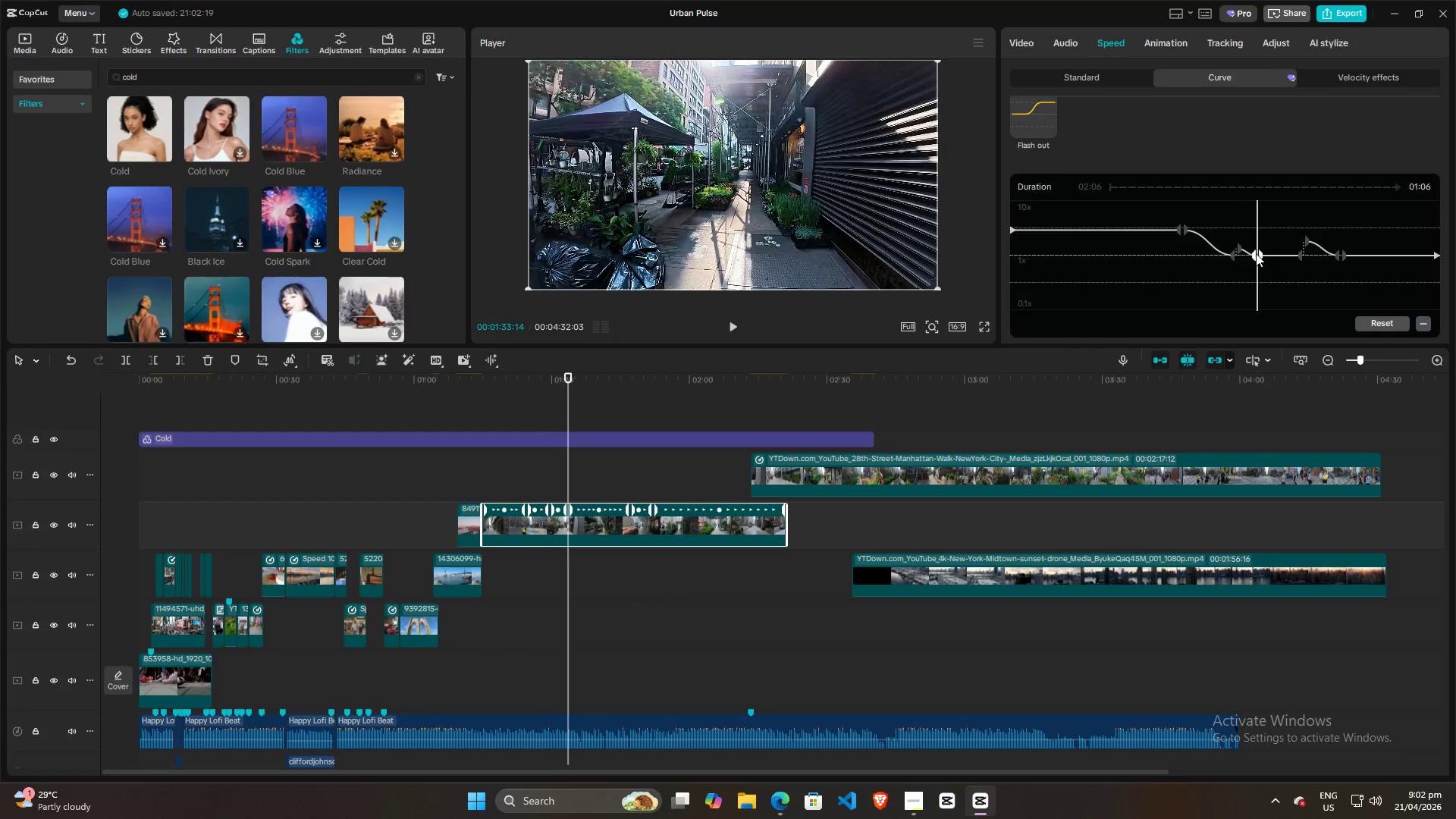 
left_click_drag(start_coordinate=[1255, 254], to_coordinate=[1265, 243])
 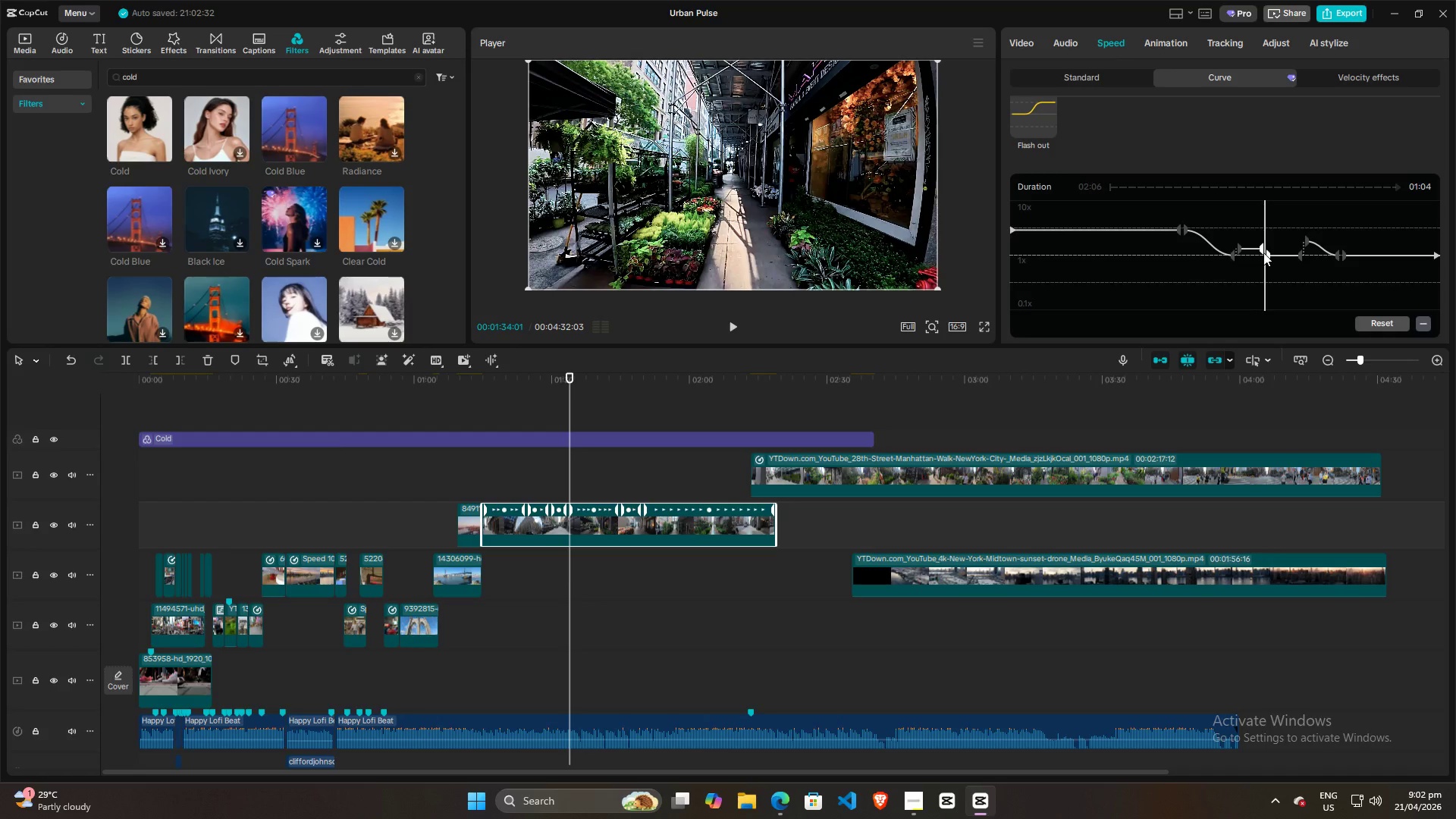 
key(Space)
 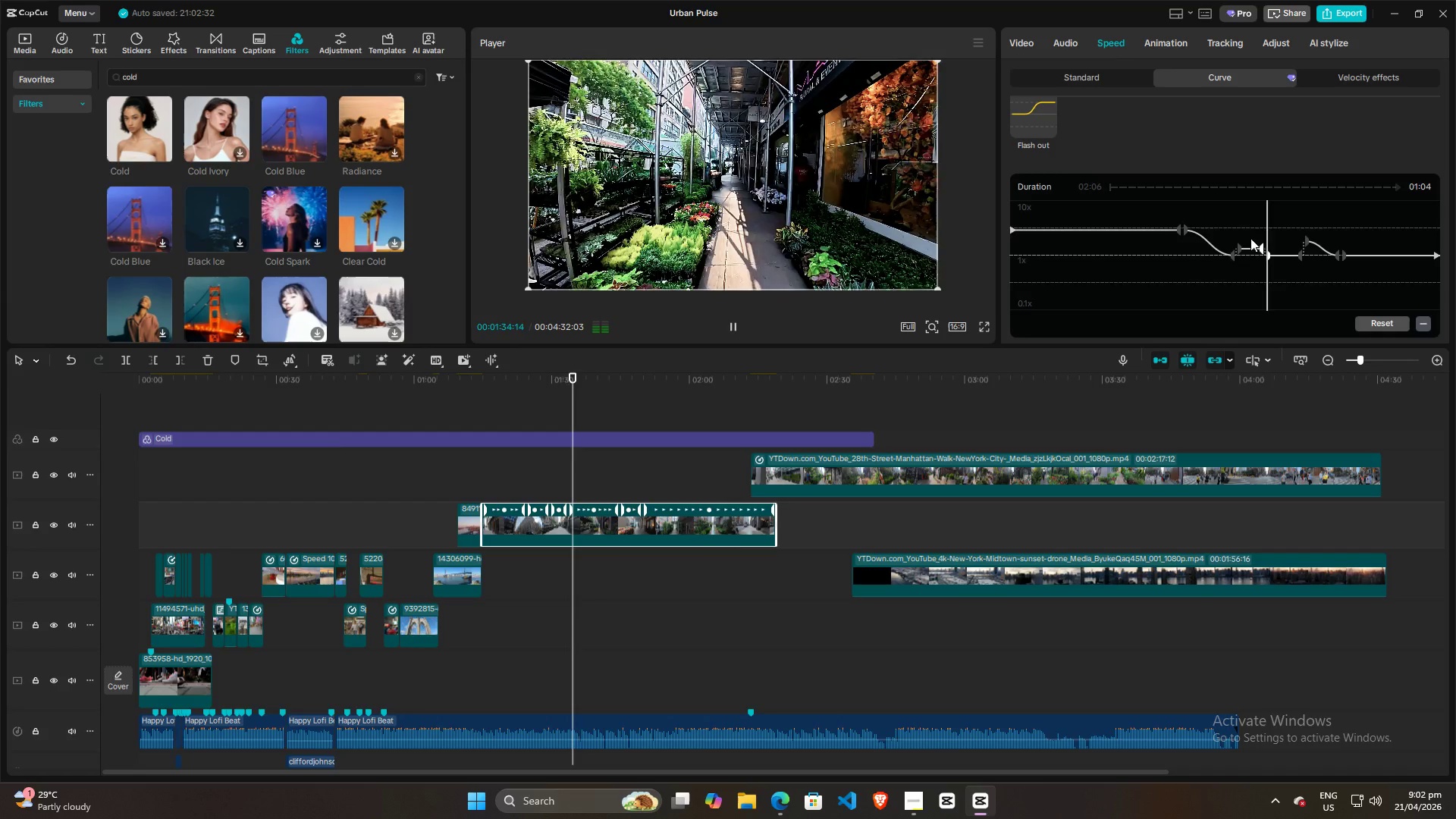 
left_click([1250, 237])
 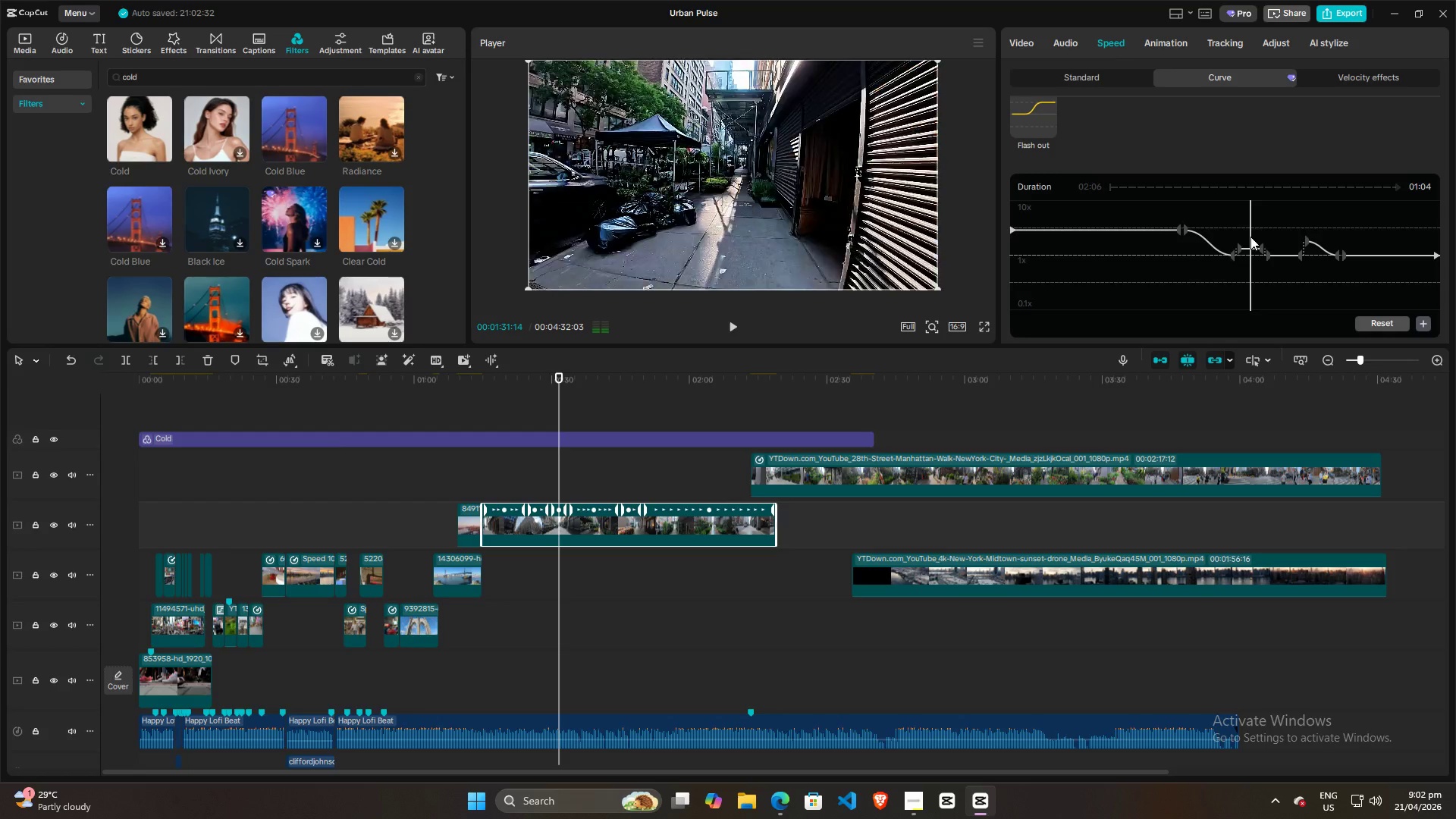 
key(Space)
 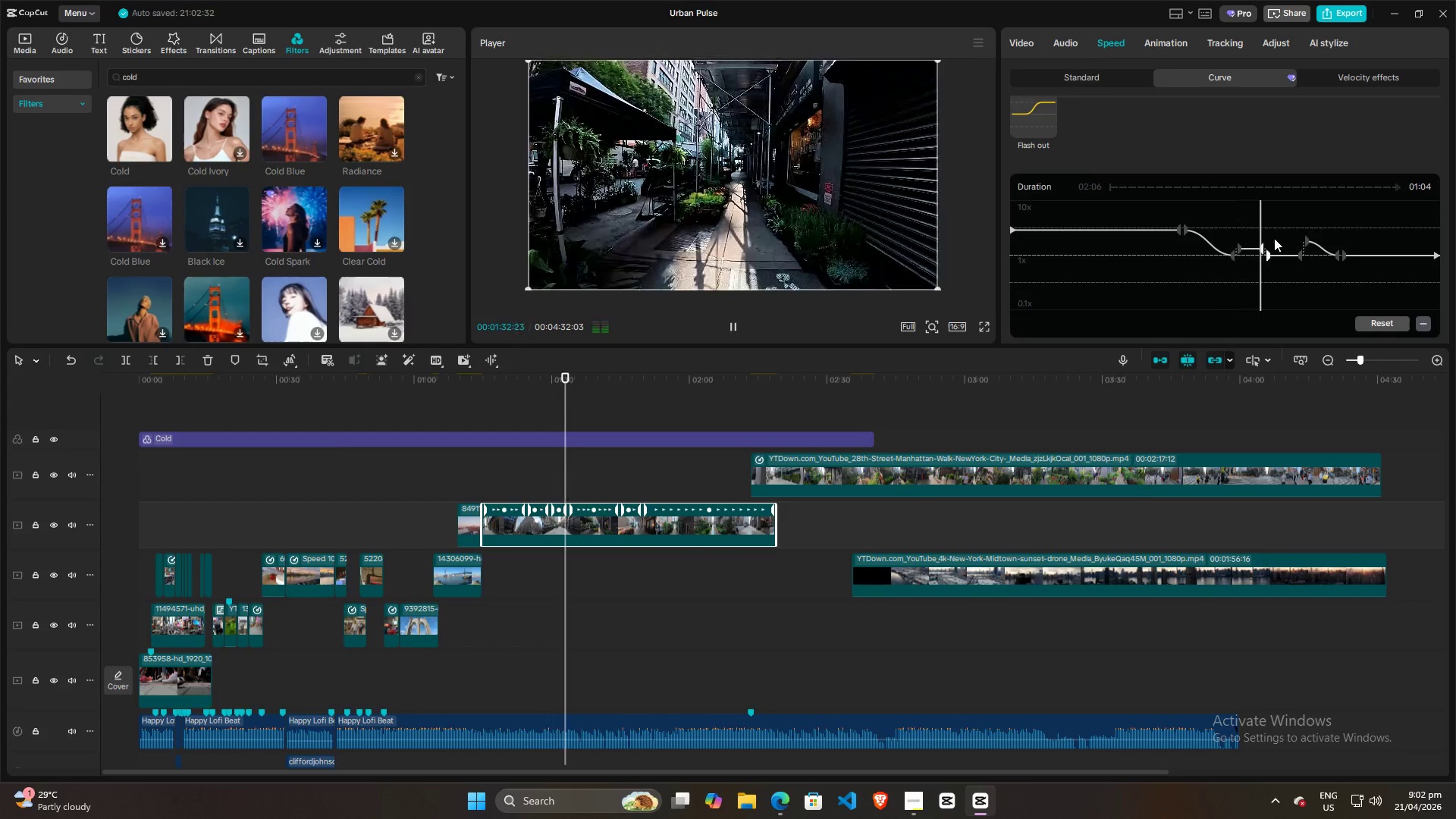 
key(Space)
 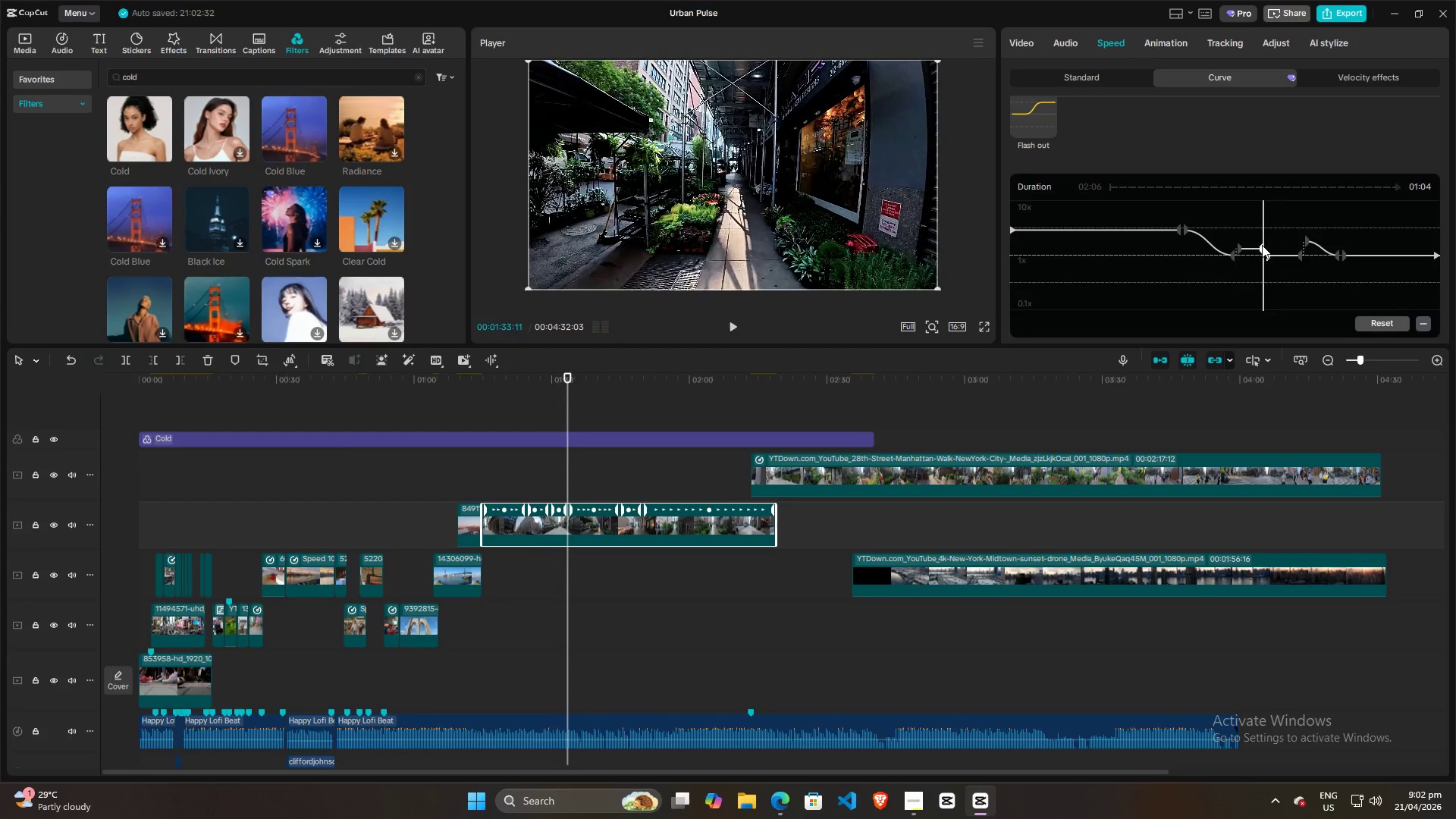 
left_click_drag(start_coordinate=[1263, 246], to_coordinate=[1259, 249])
 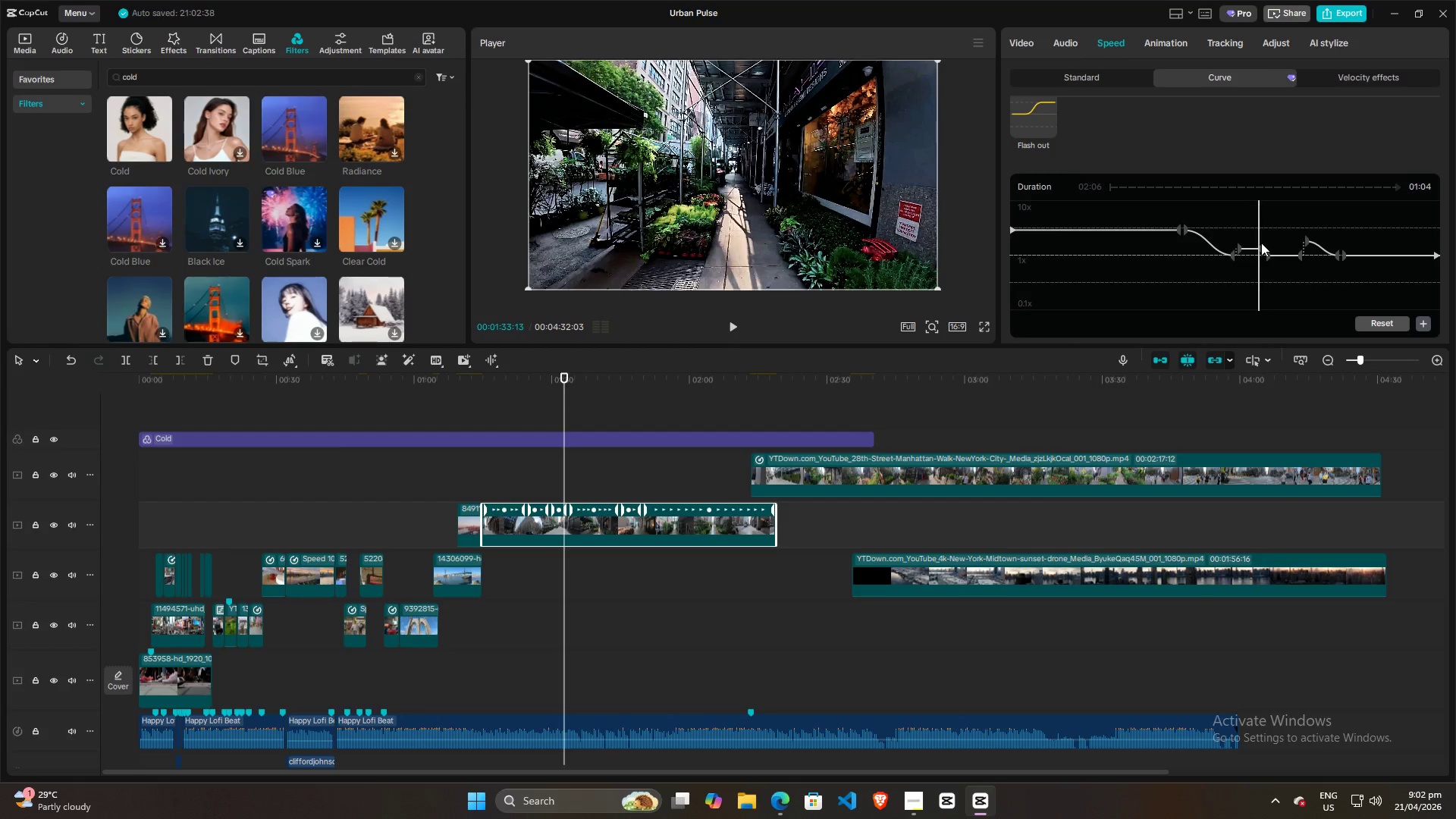 
hold_key(key=ControlLeft, duration=1.0)
scroll: coordinate [1266, 265], scroll_direction: none, amount: 0.0
 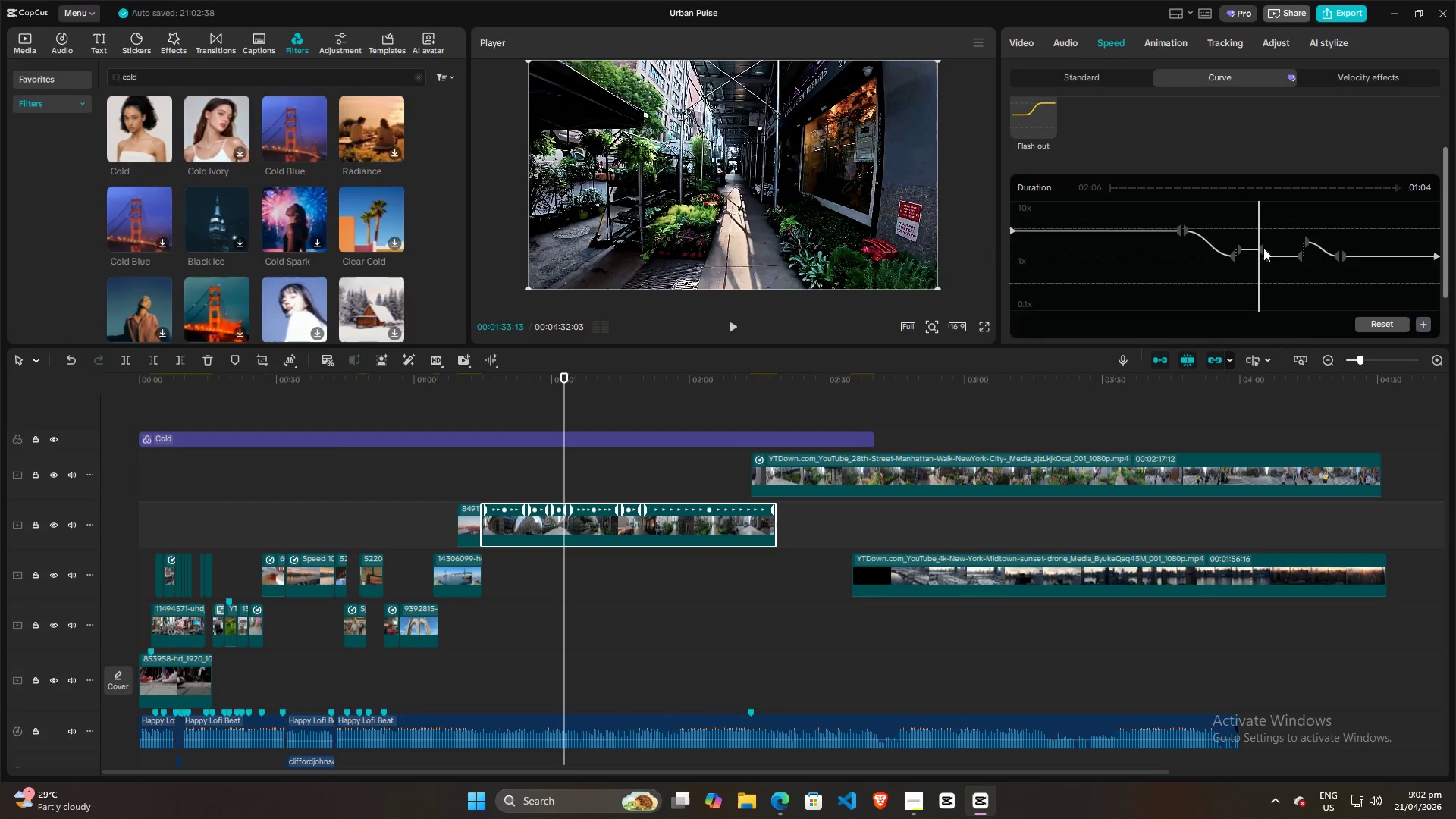 
left_click([1263, 246])
 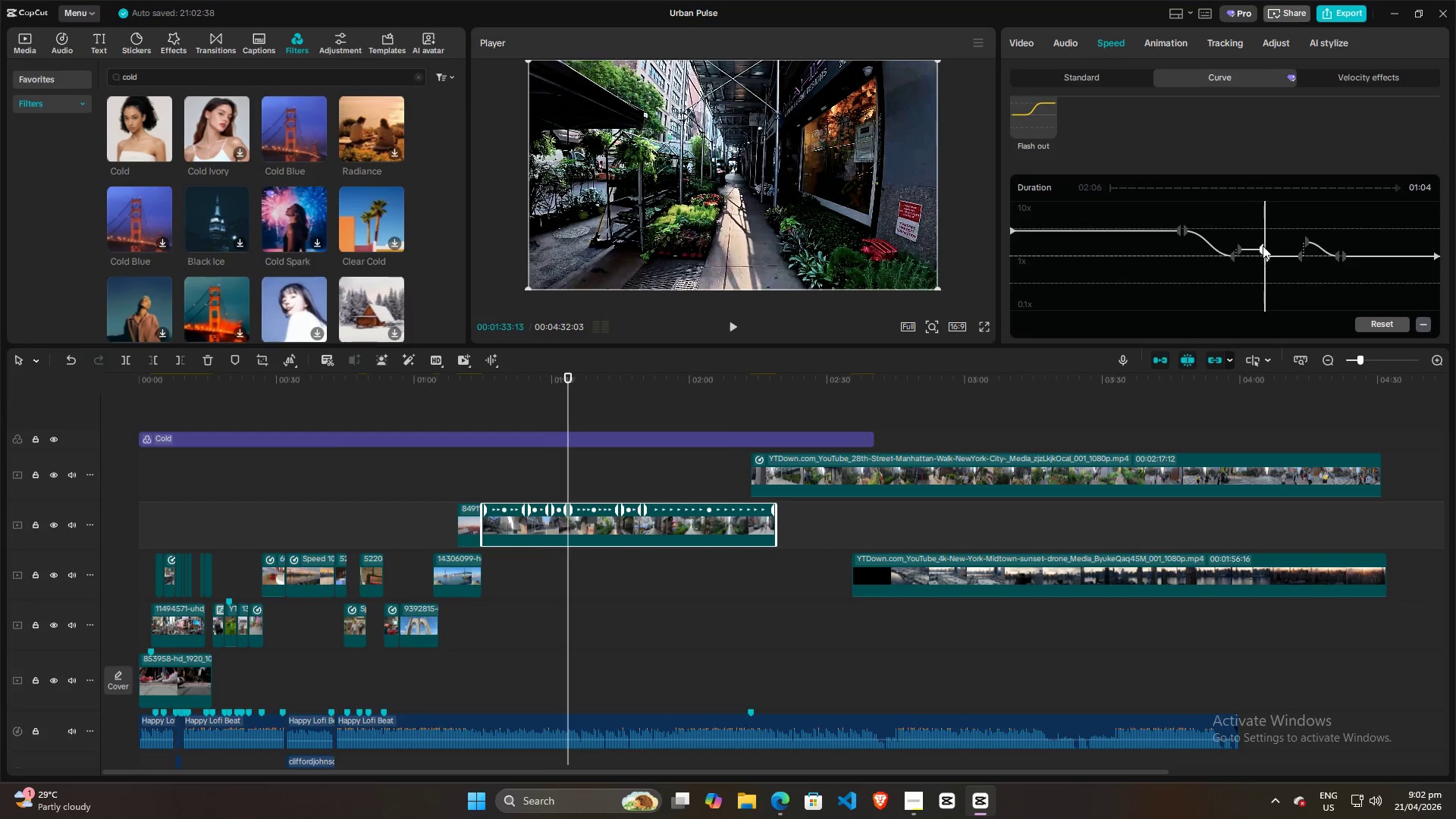 
left_click_drag(start_coordinate=[1263, 246], to_coordinate=[1259, 249])
 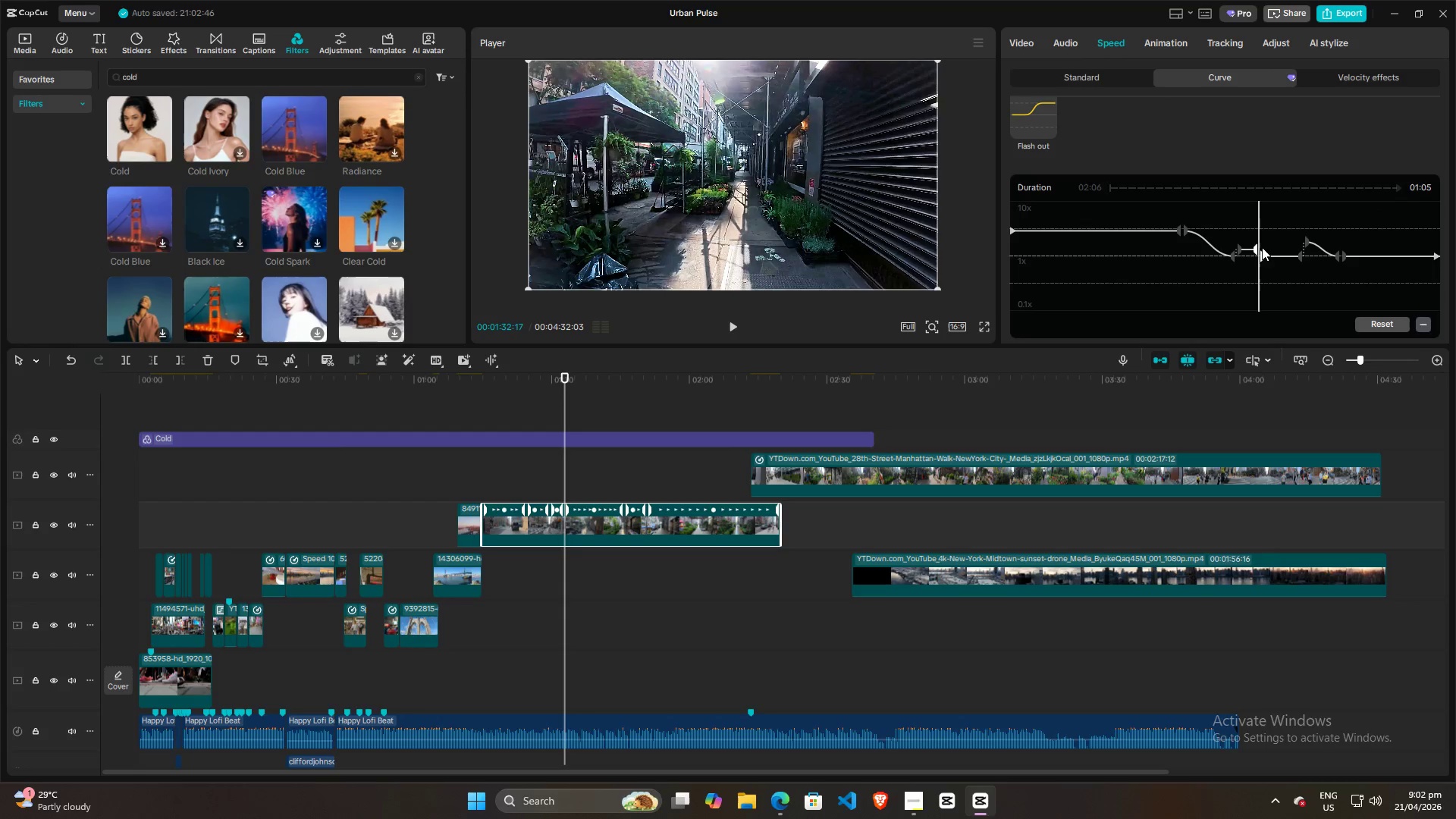 
key(Space)
 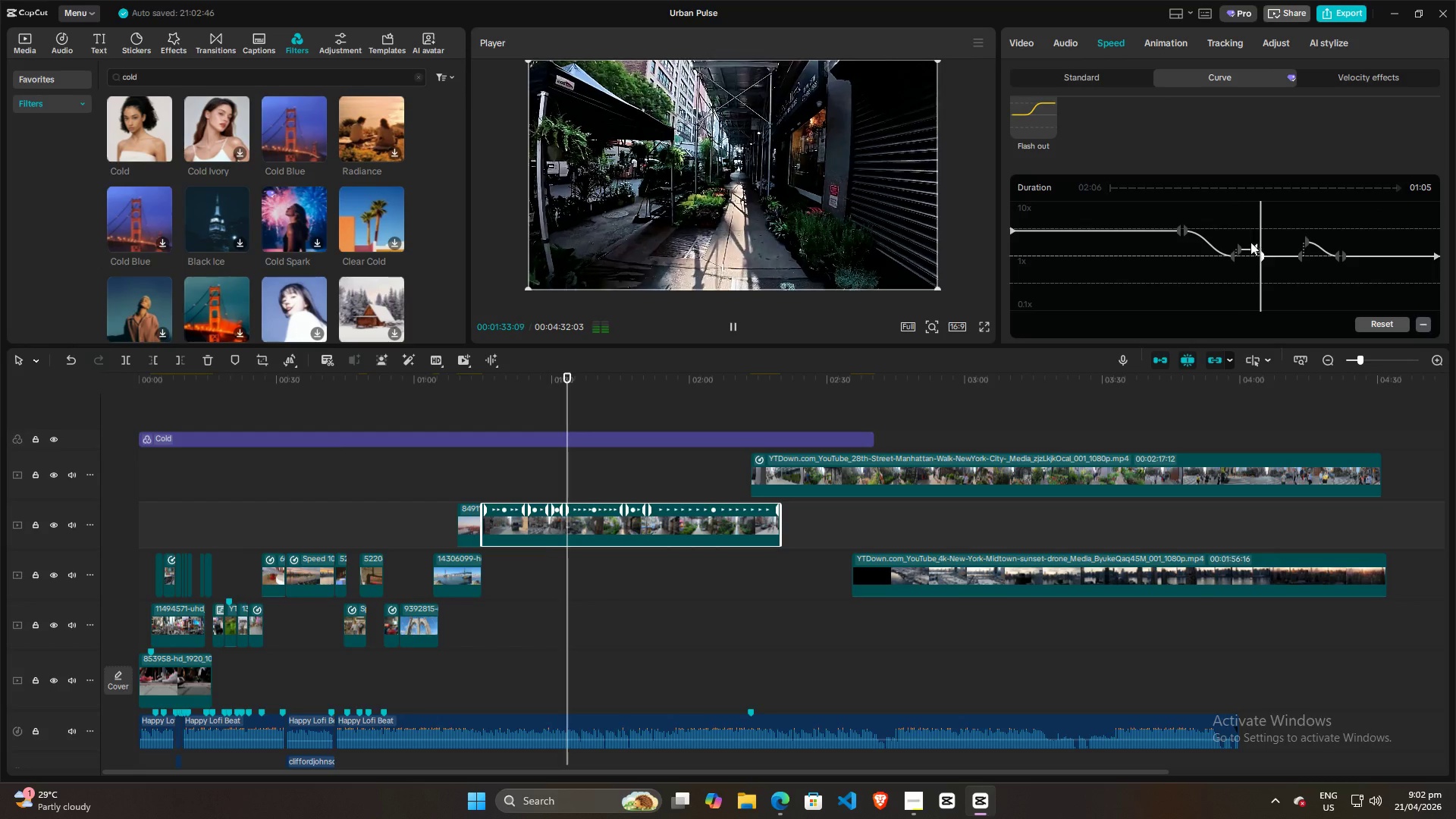 
left_click([1245, 233])
 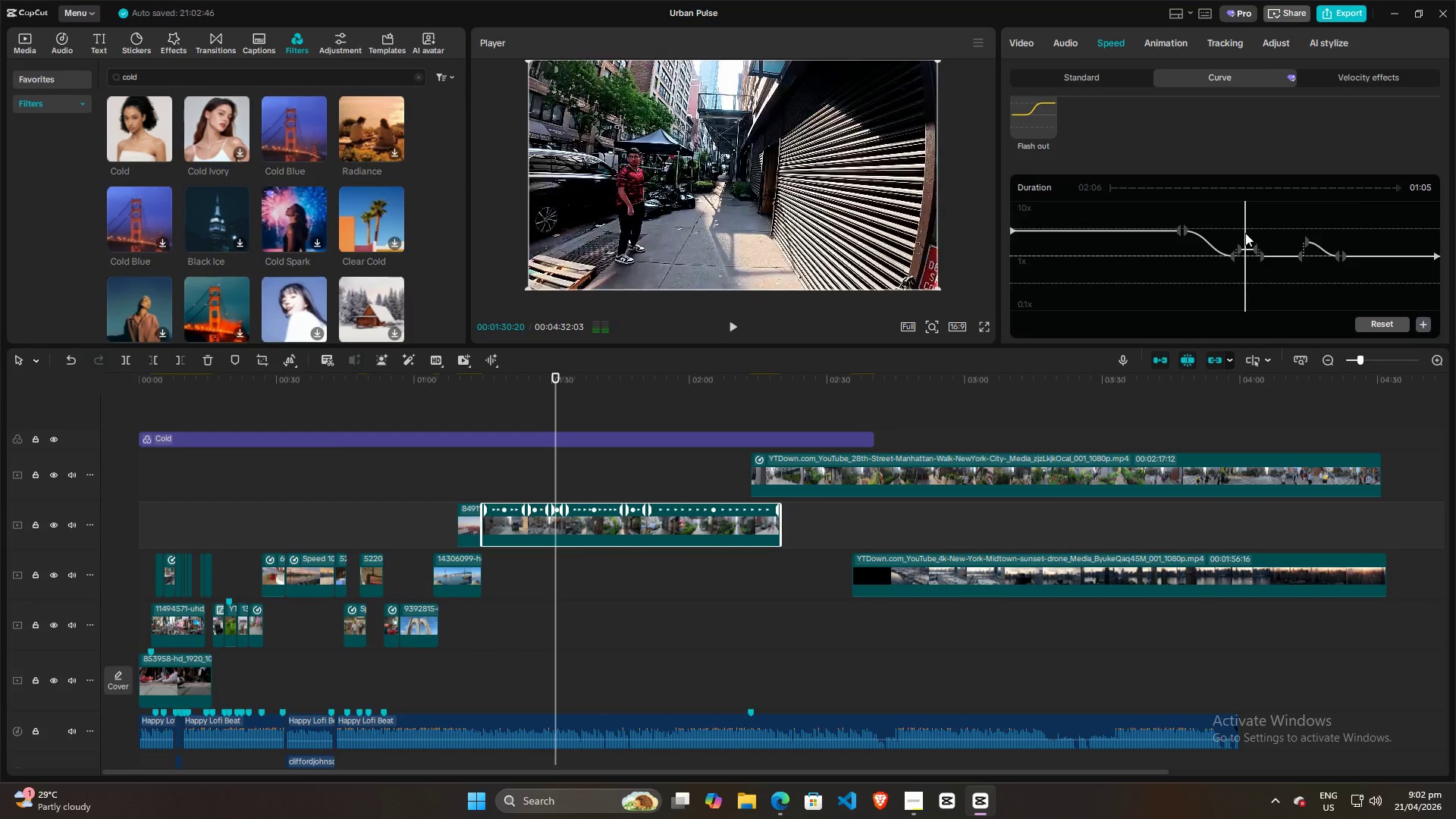 
key(Space)
 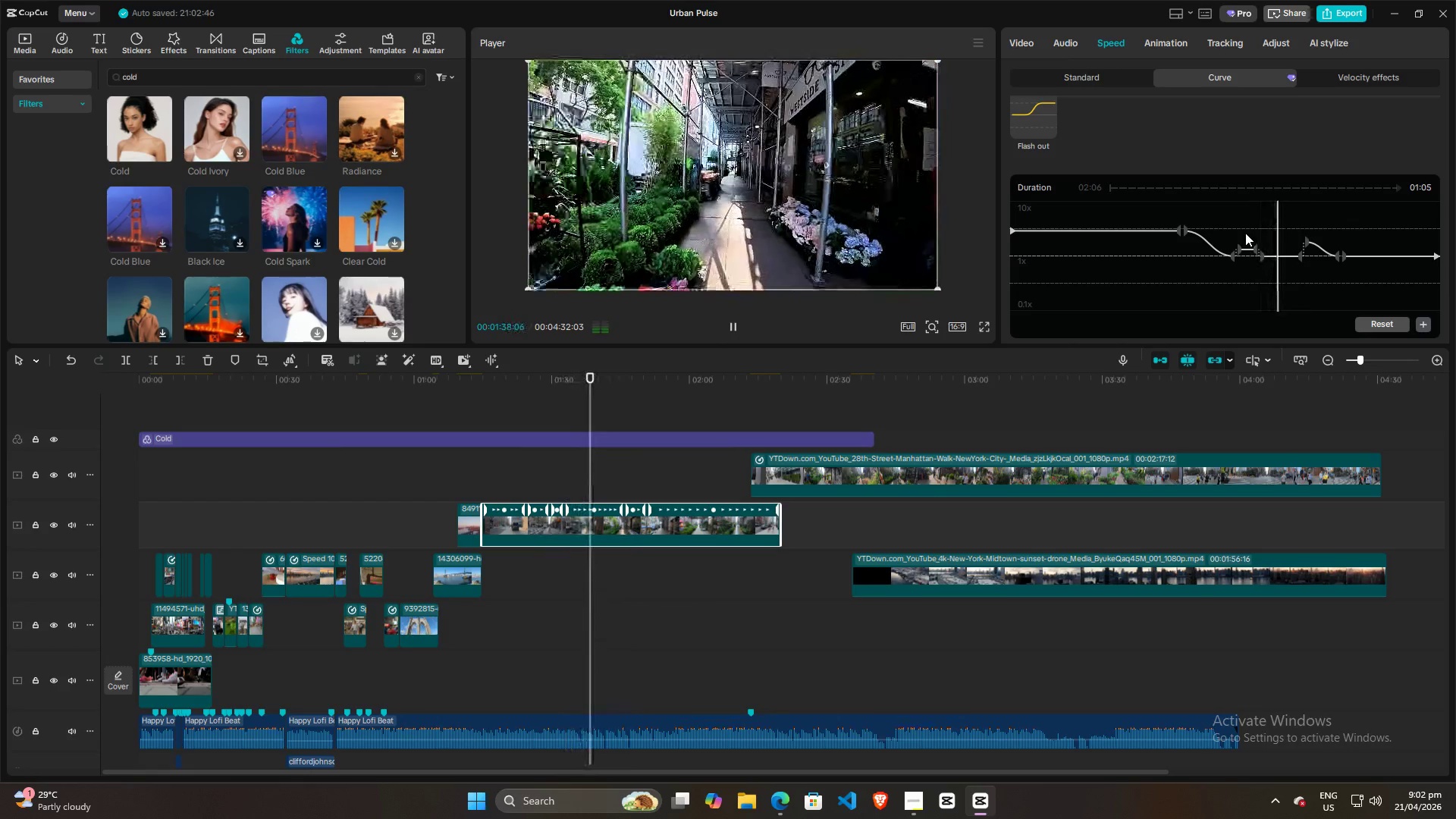 
wait(12.53)
 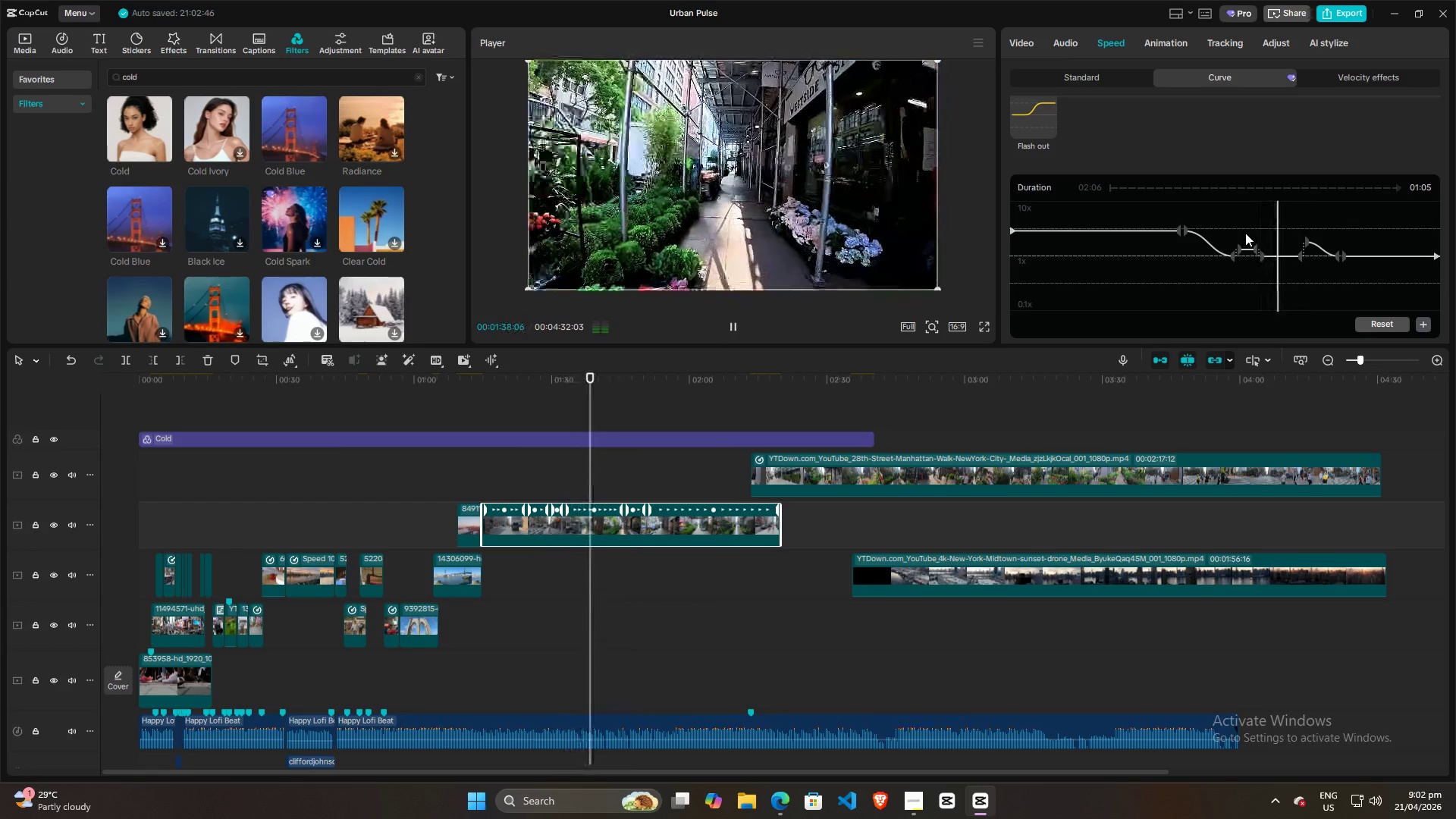 
left_click([563, 484])
 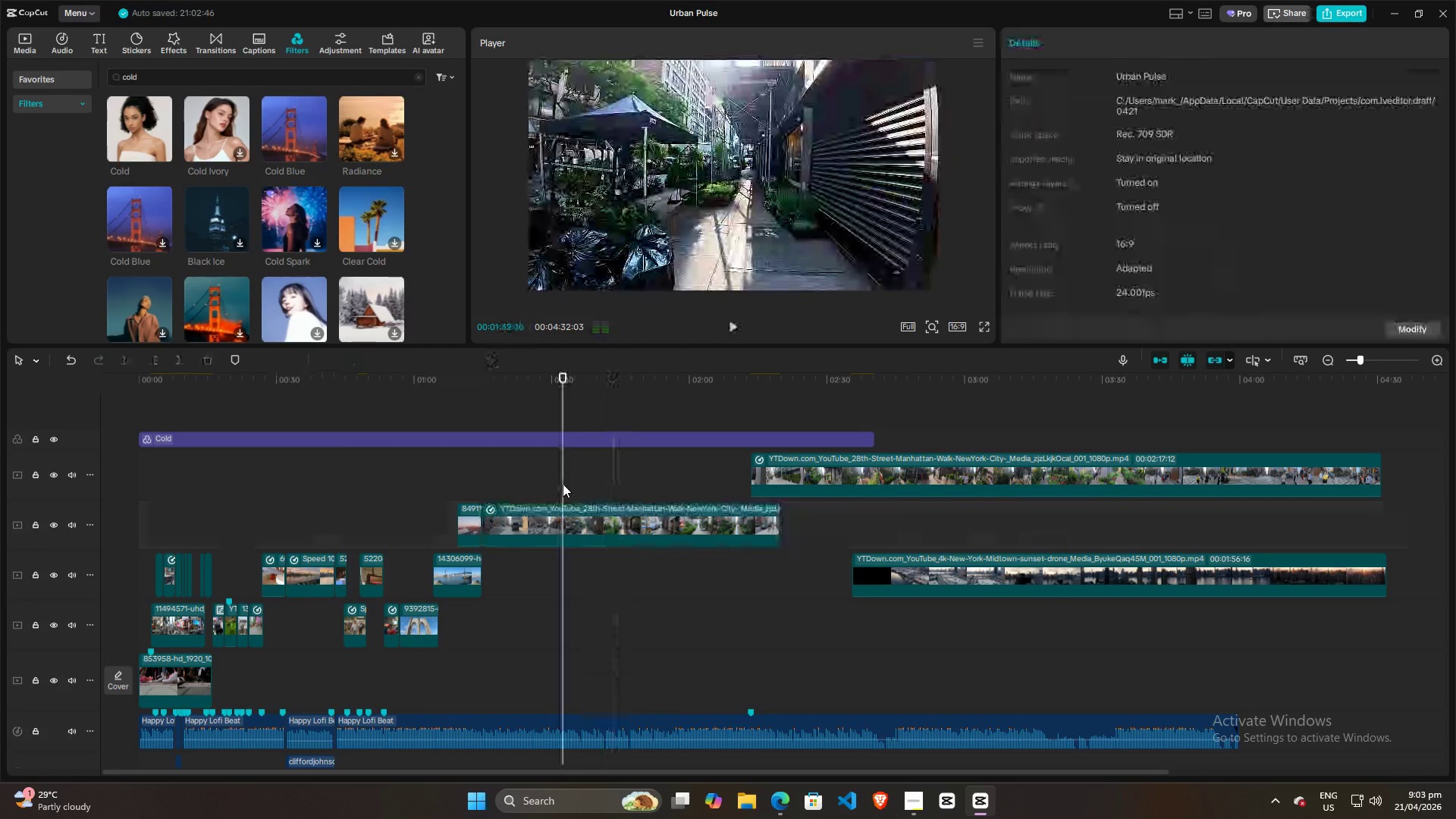 
key(Space)
 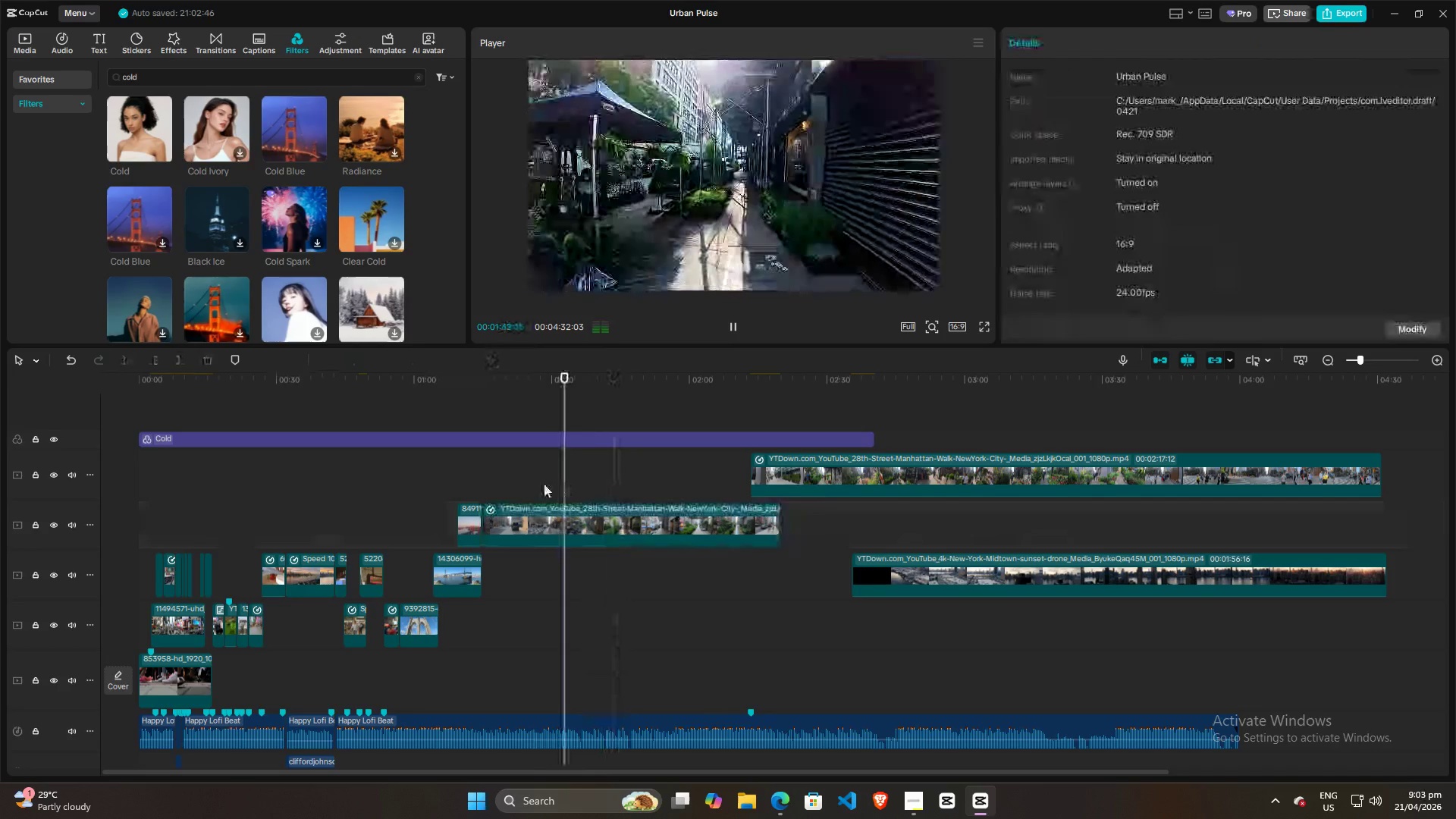 
left_click([544, 484])
 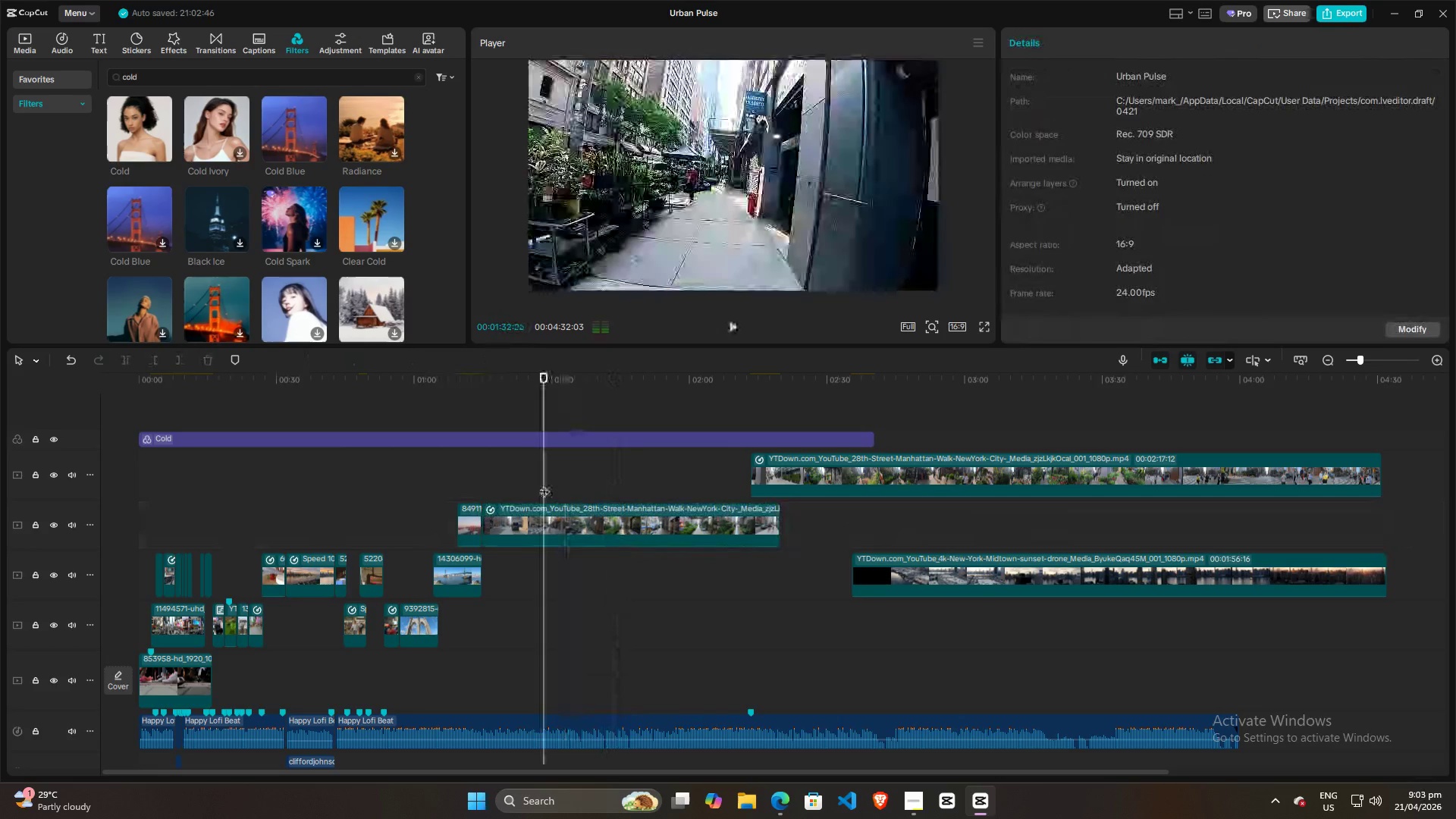 
key(Space)
 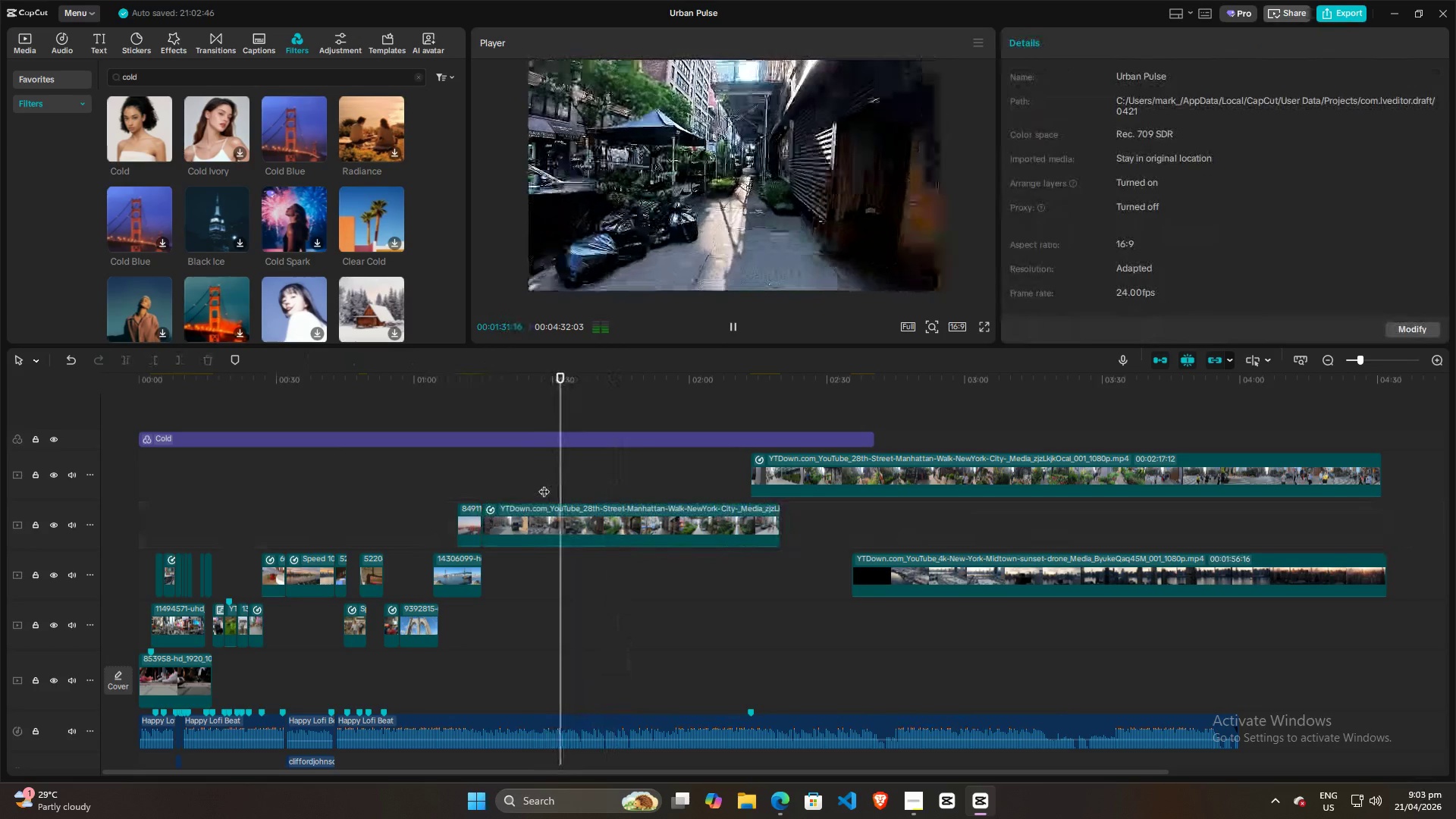 
left_click([549, 479])
 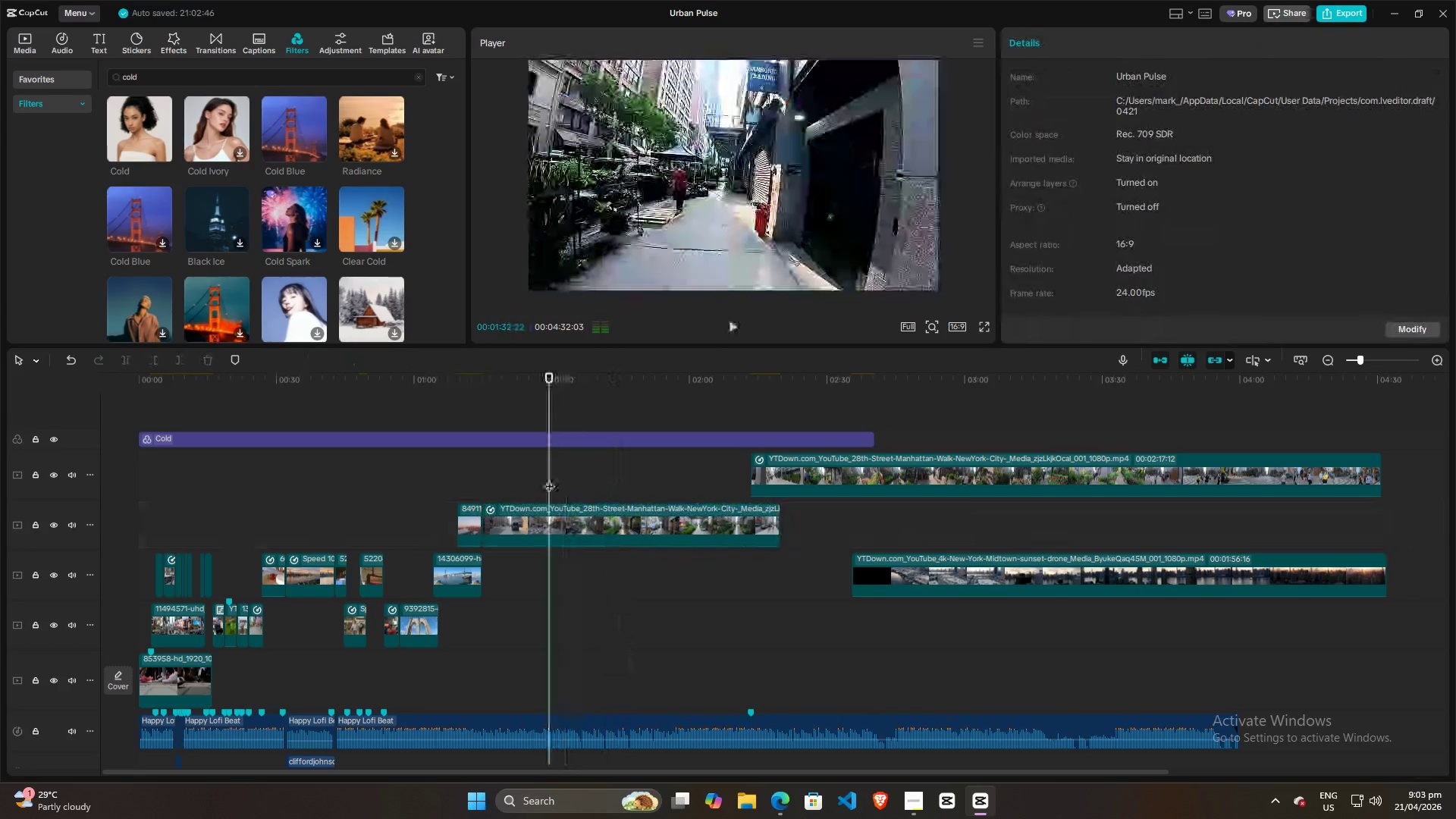 
key(Space)
 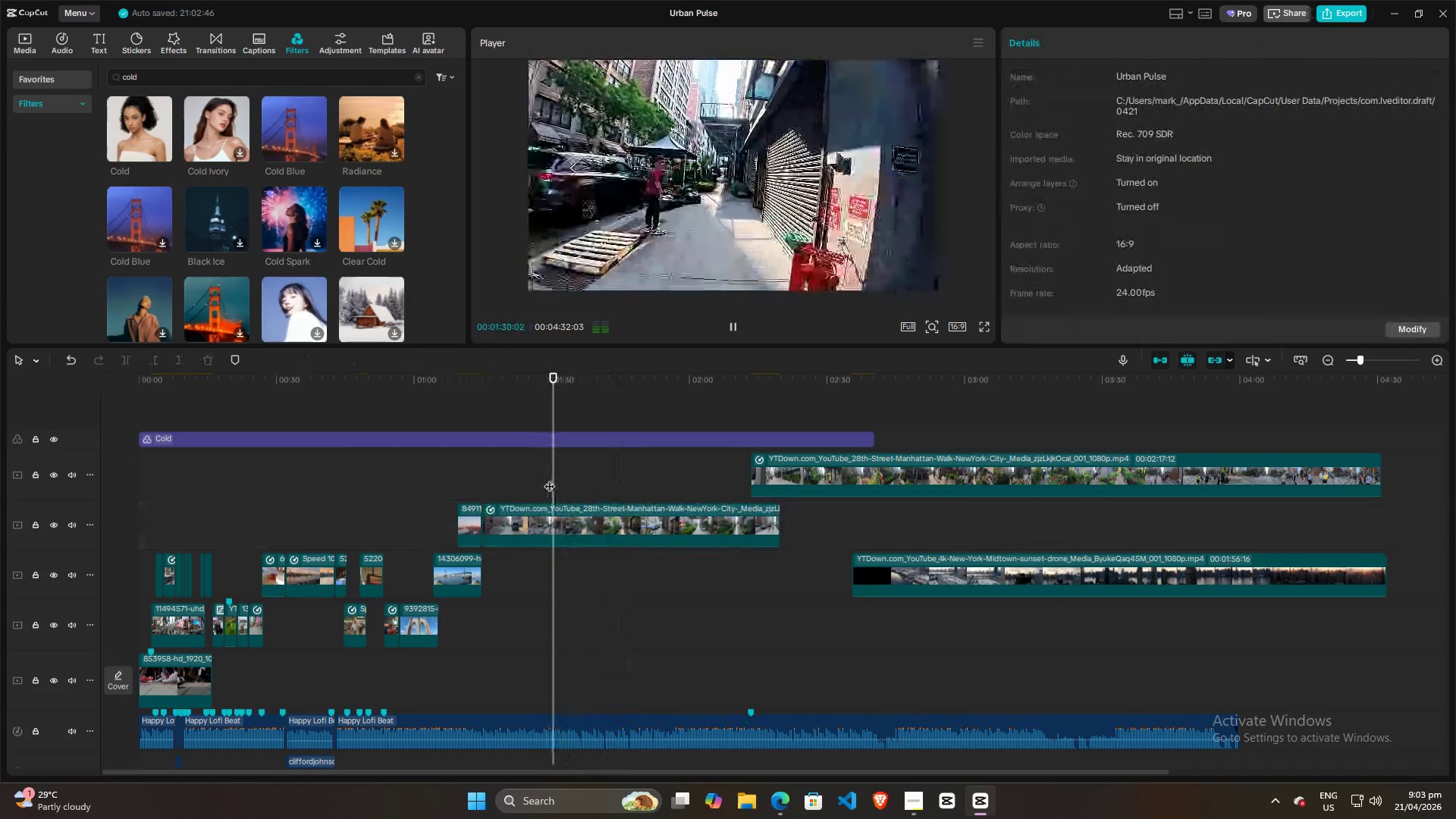 
key(Space)
 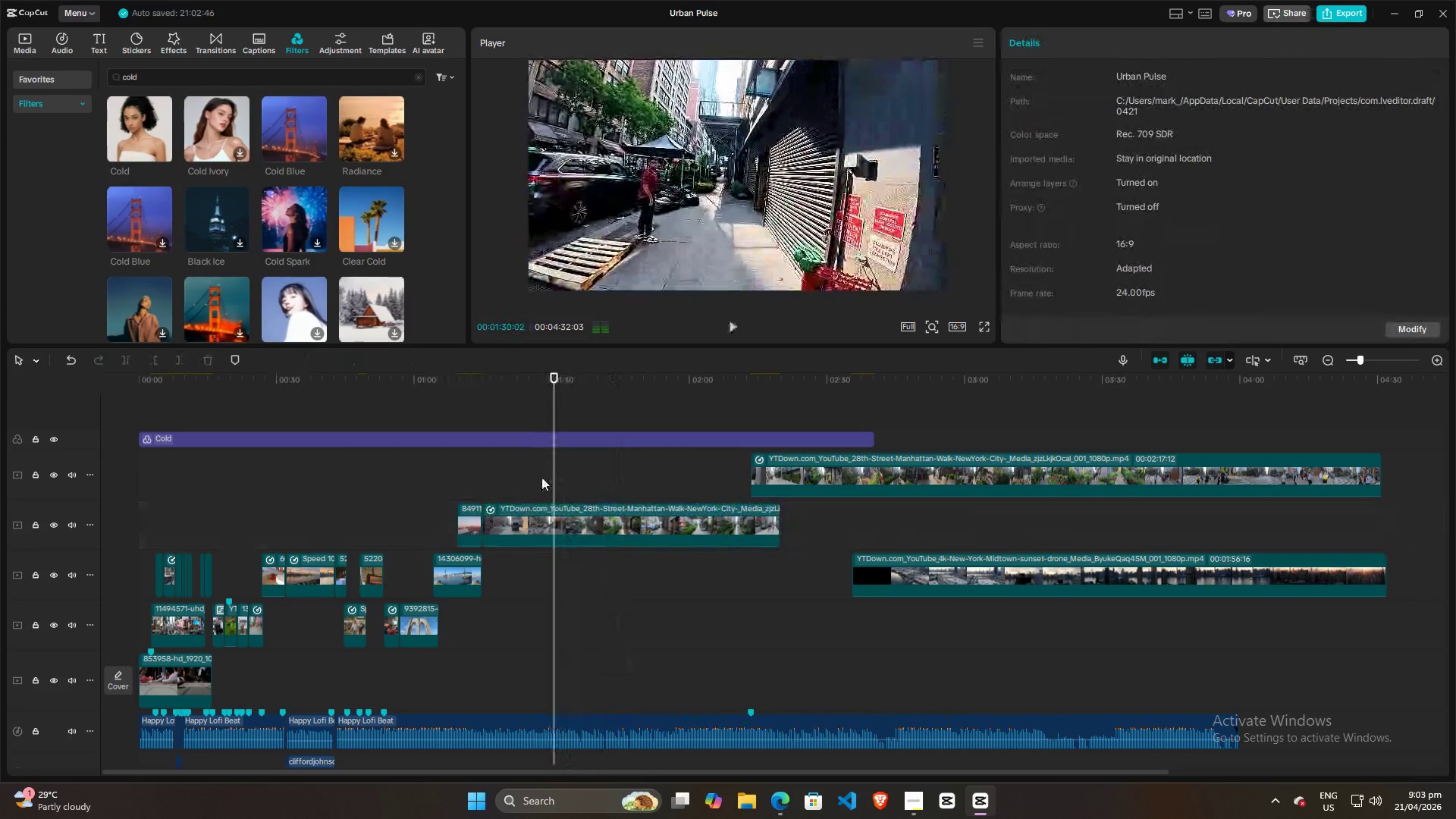 
left_click([541, 476])
 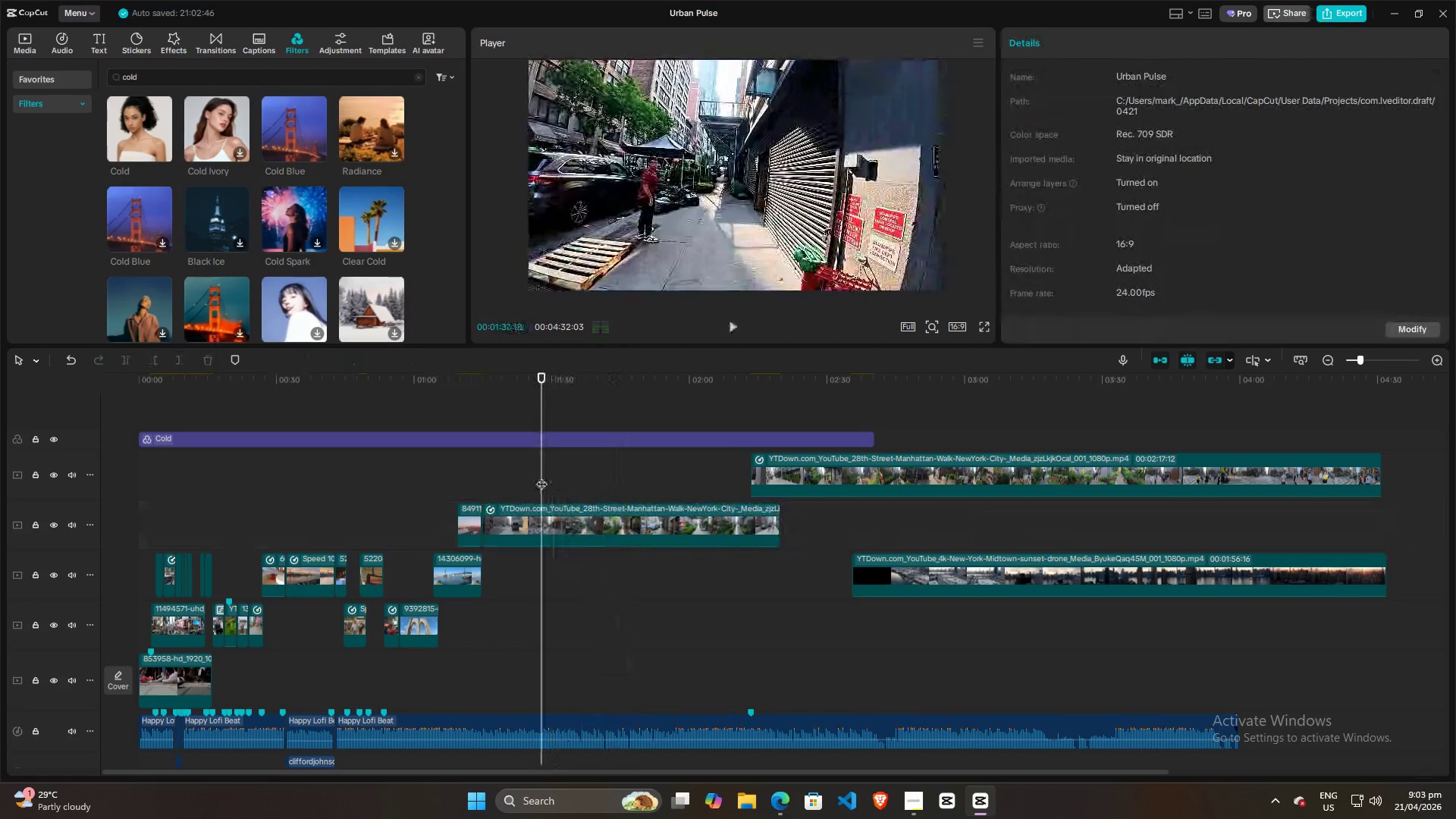 
key(Space)
 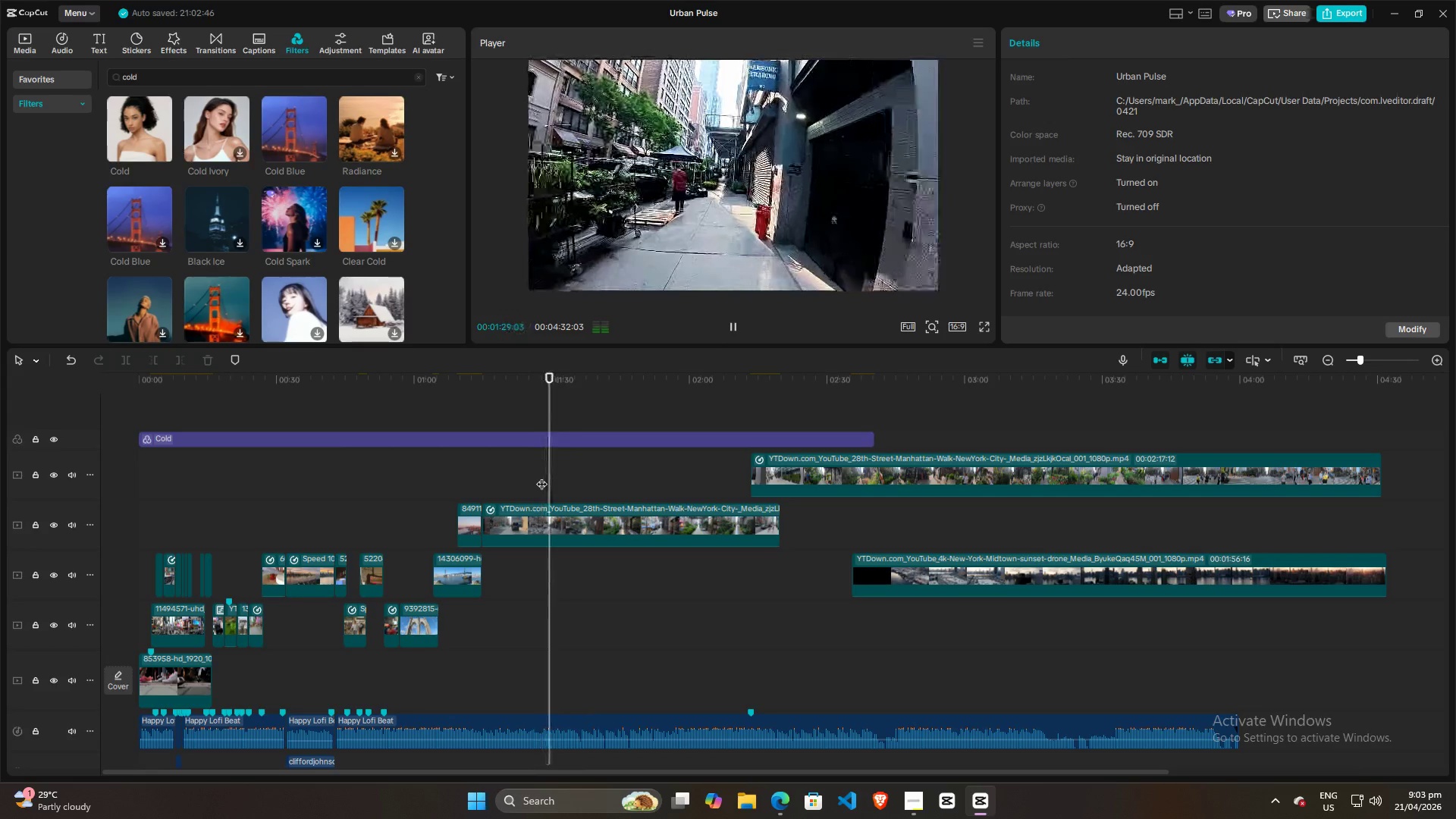 
left_click([532, 476])
 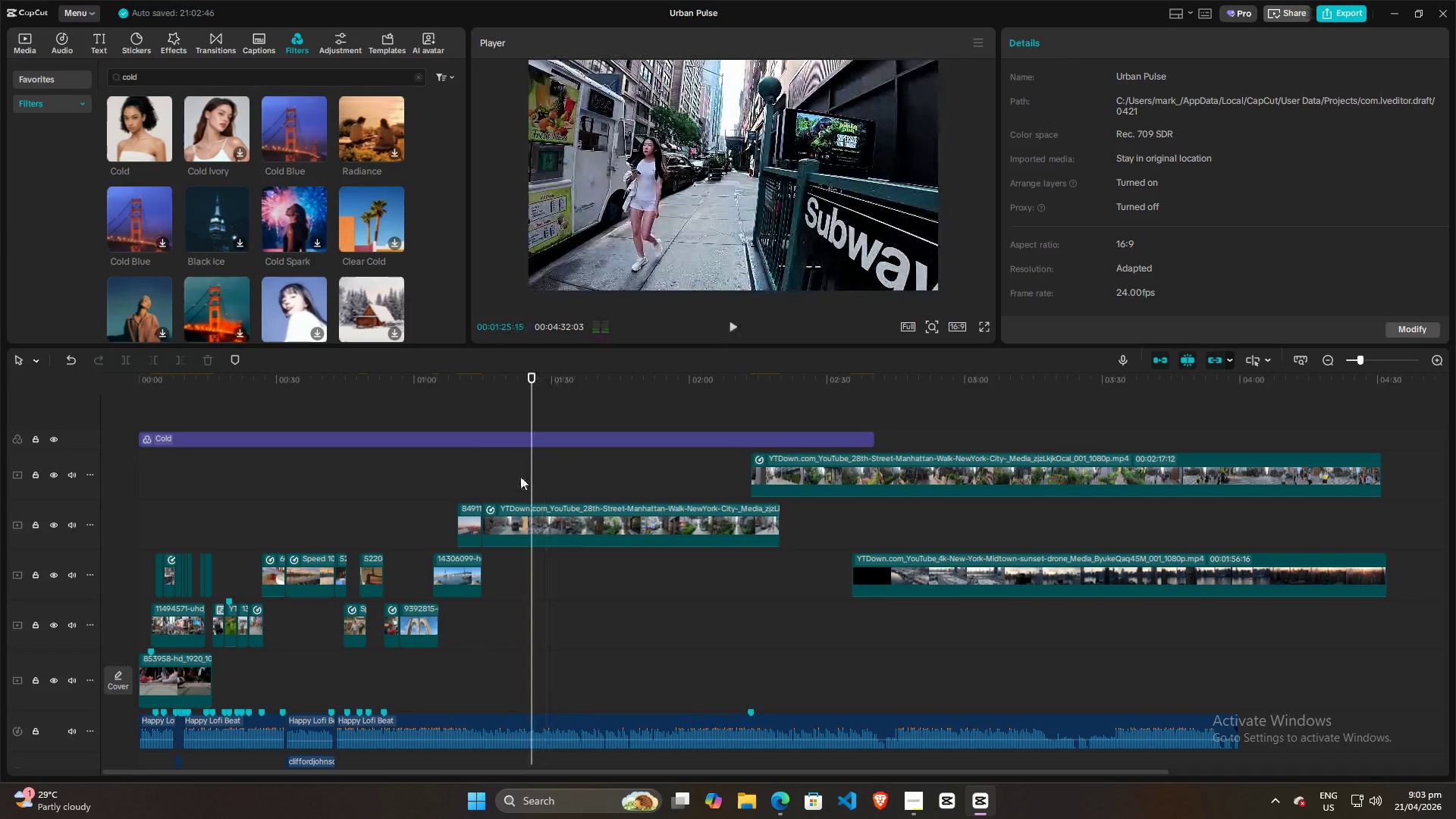 
key(Space)
 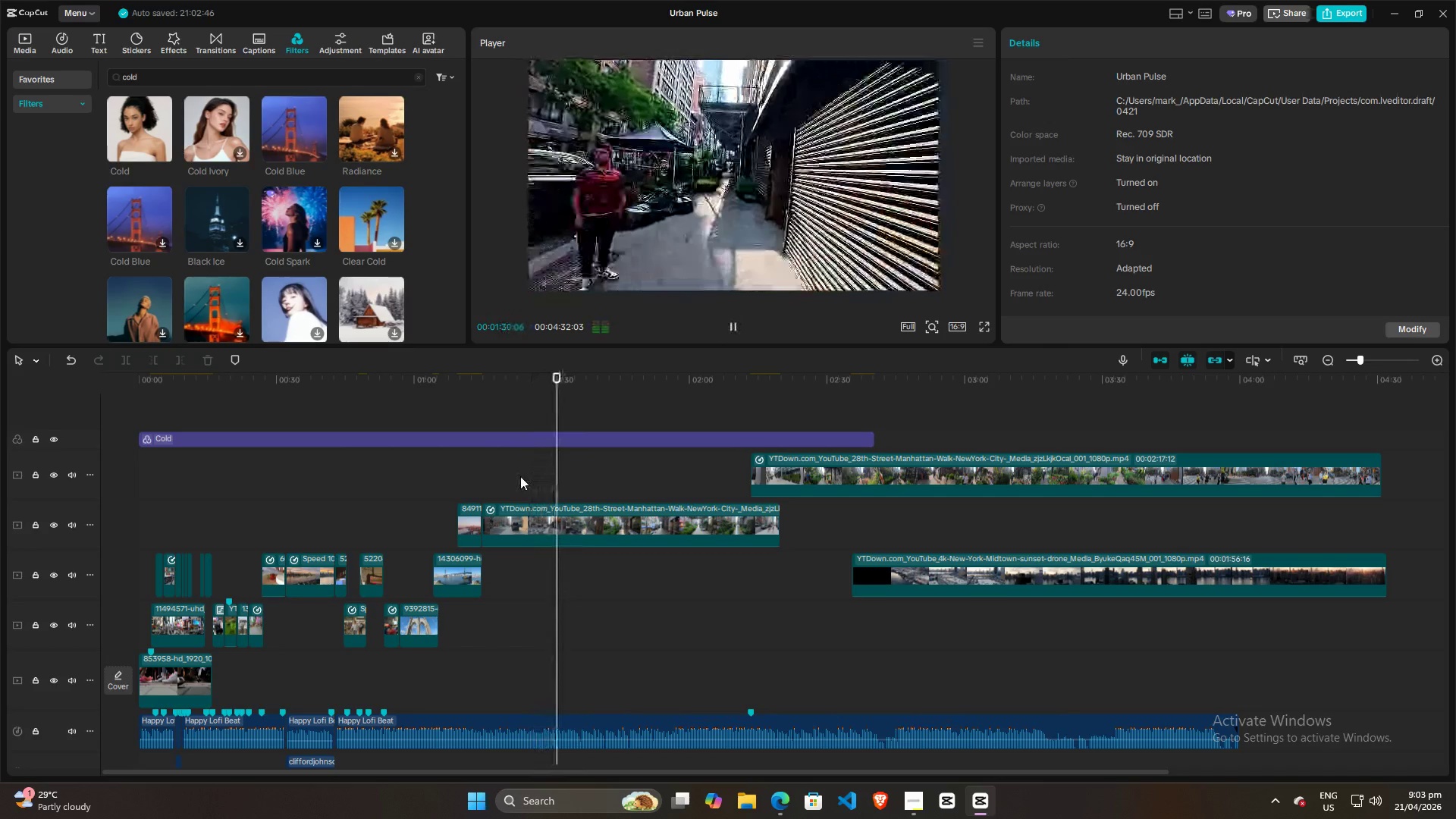 
wait(7.31)
 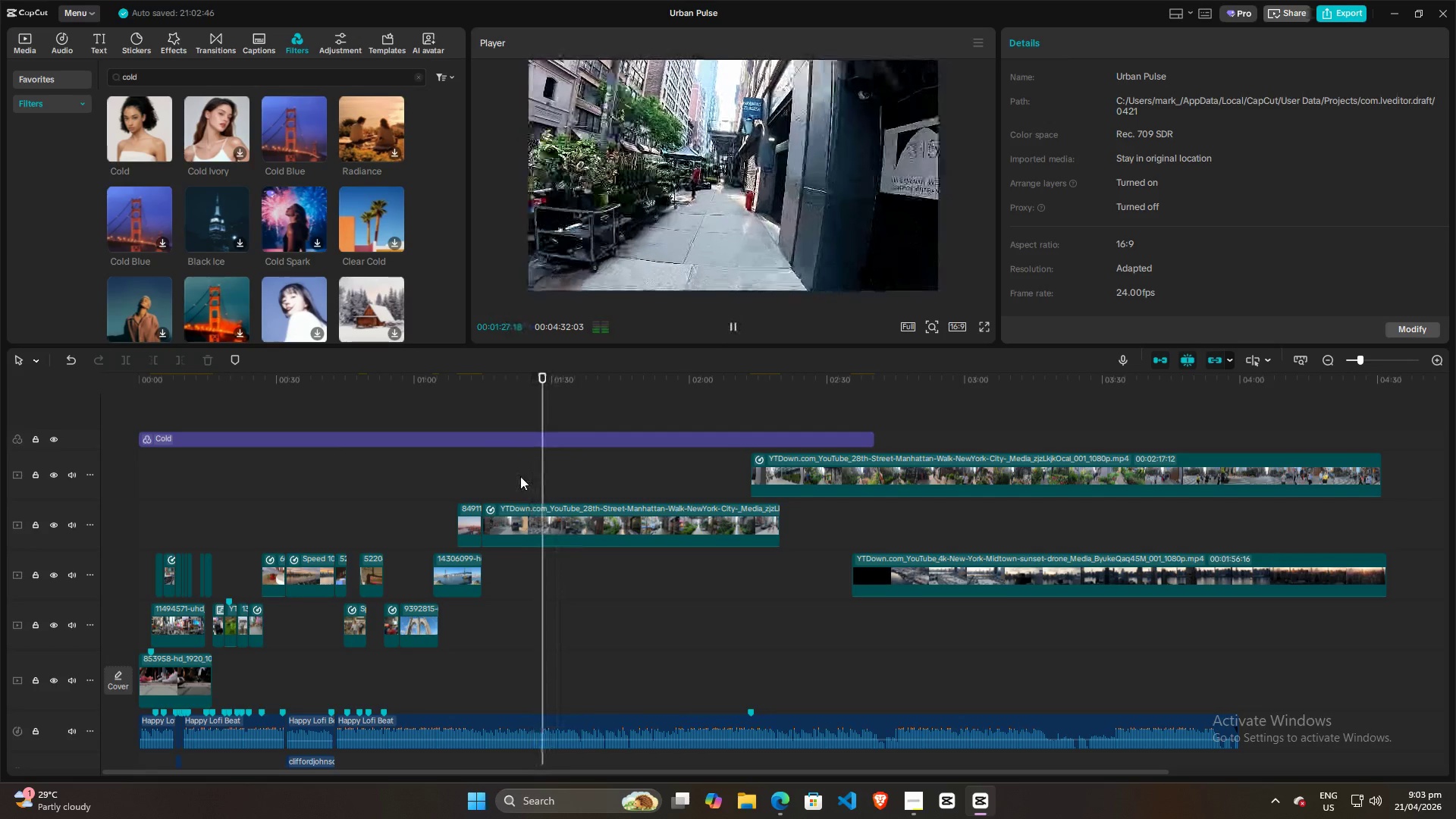 
left_click([541, 479])
 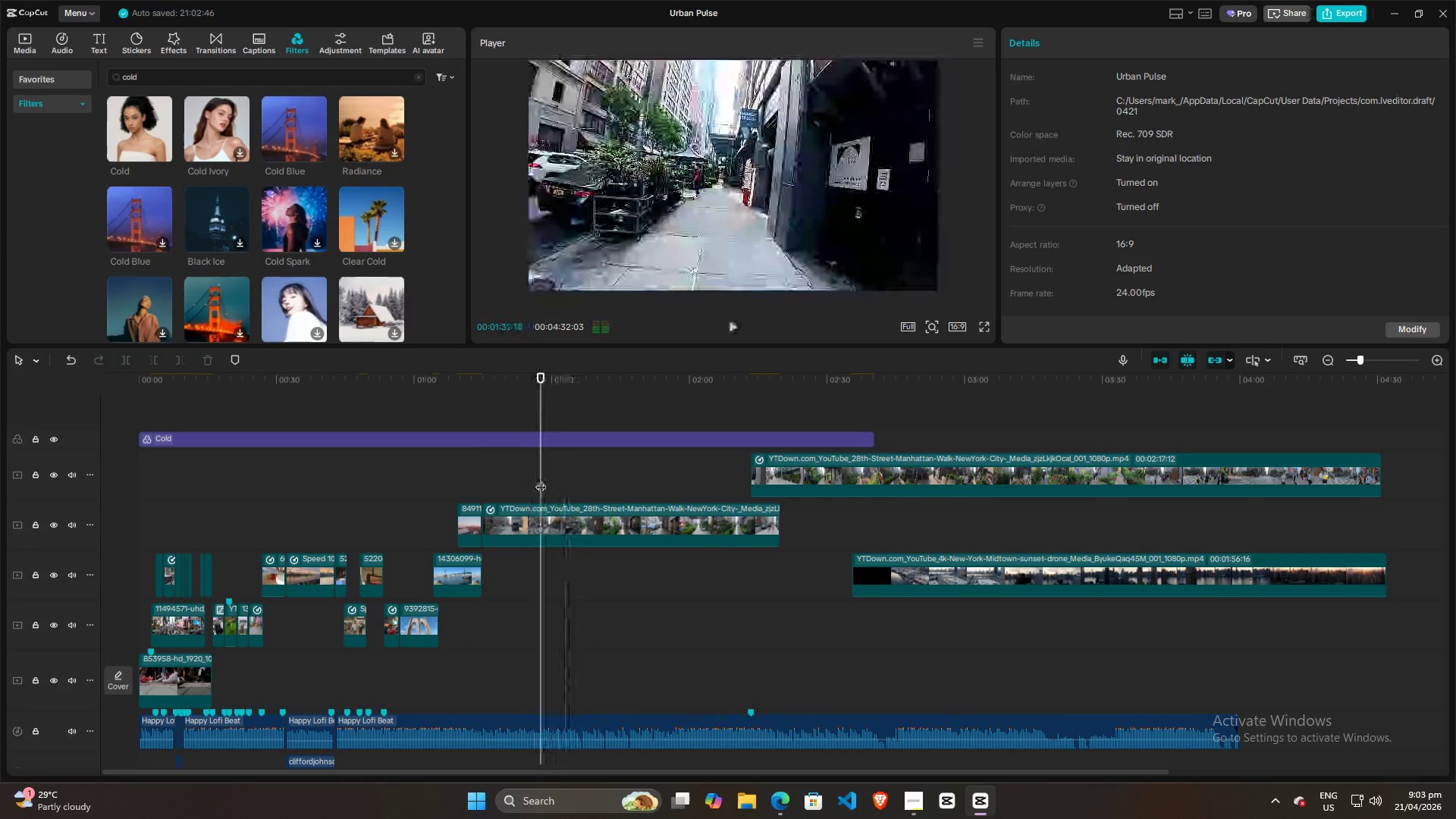 
key(Space)
 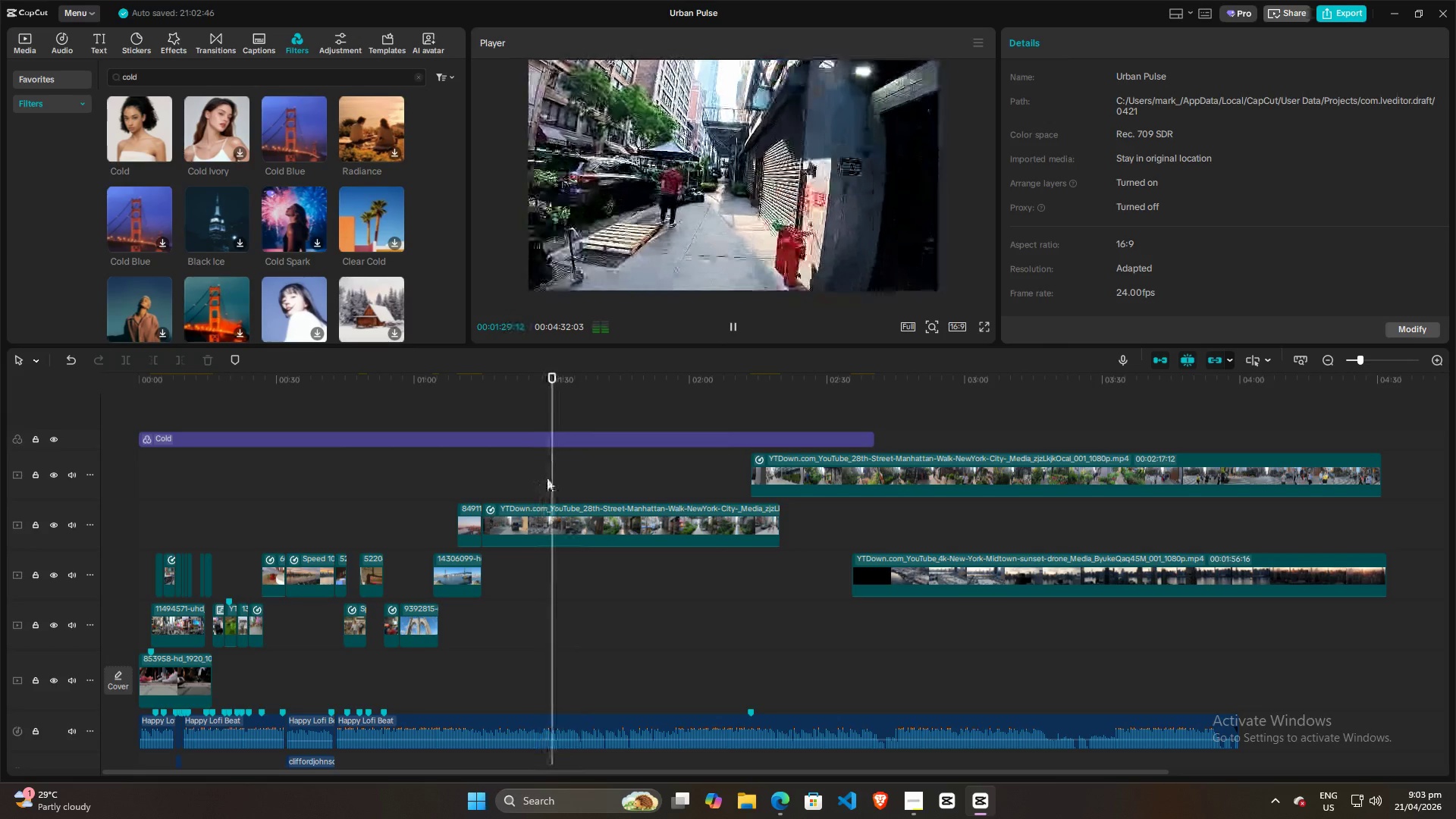 
key(Space)
 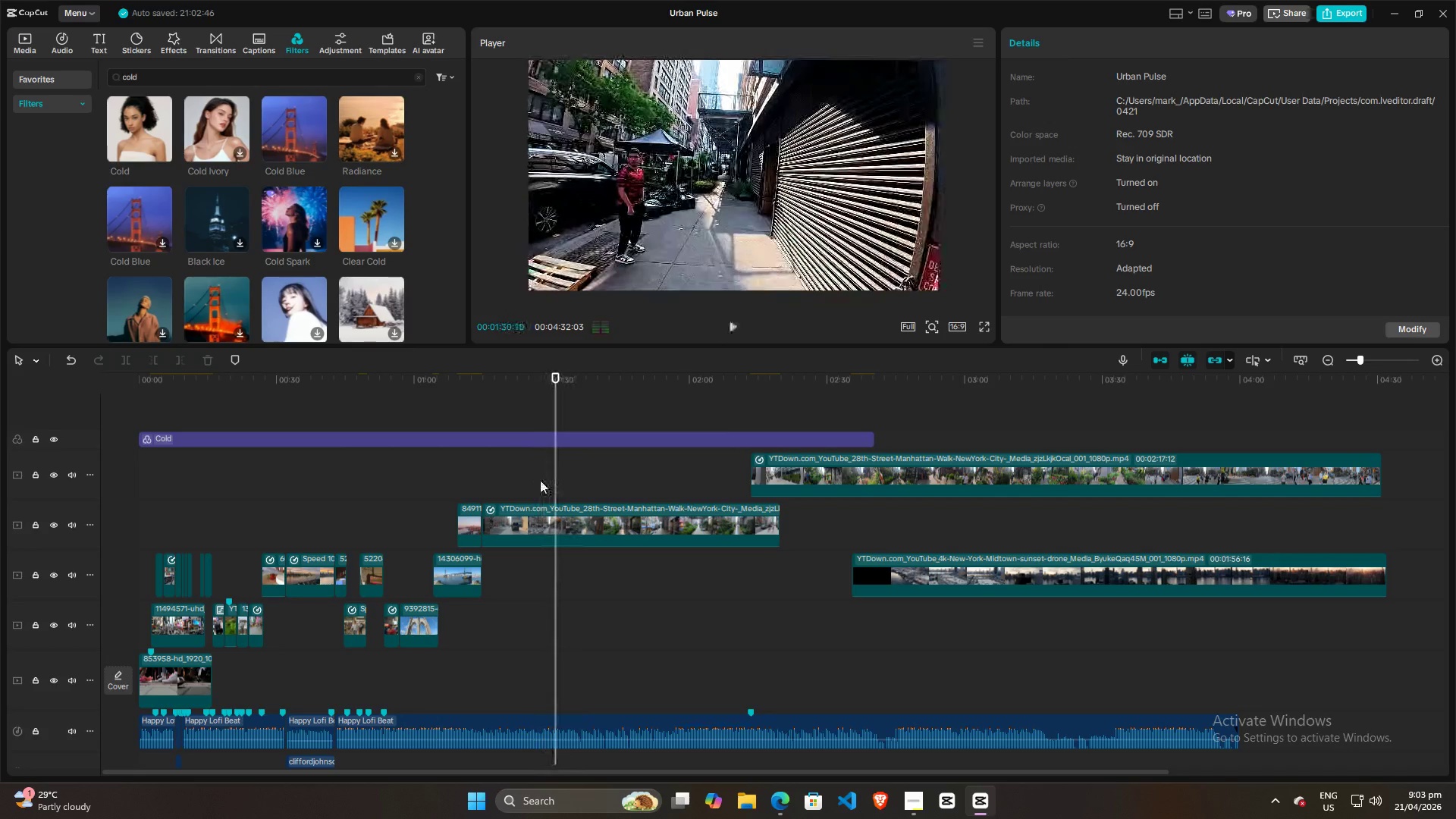 
left_click([538, 480])
 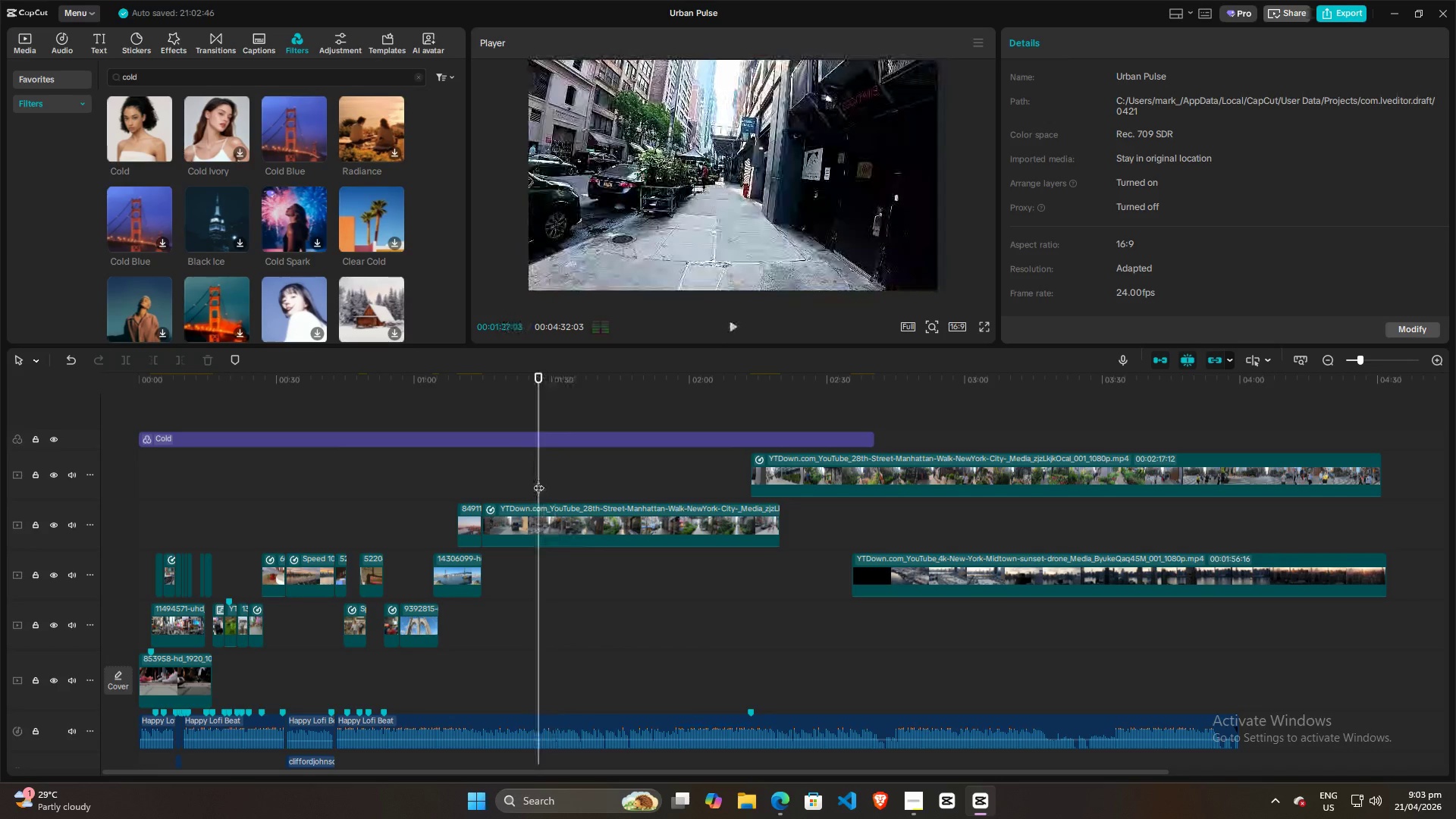 
key(Space)
 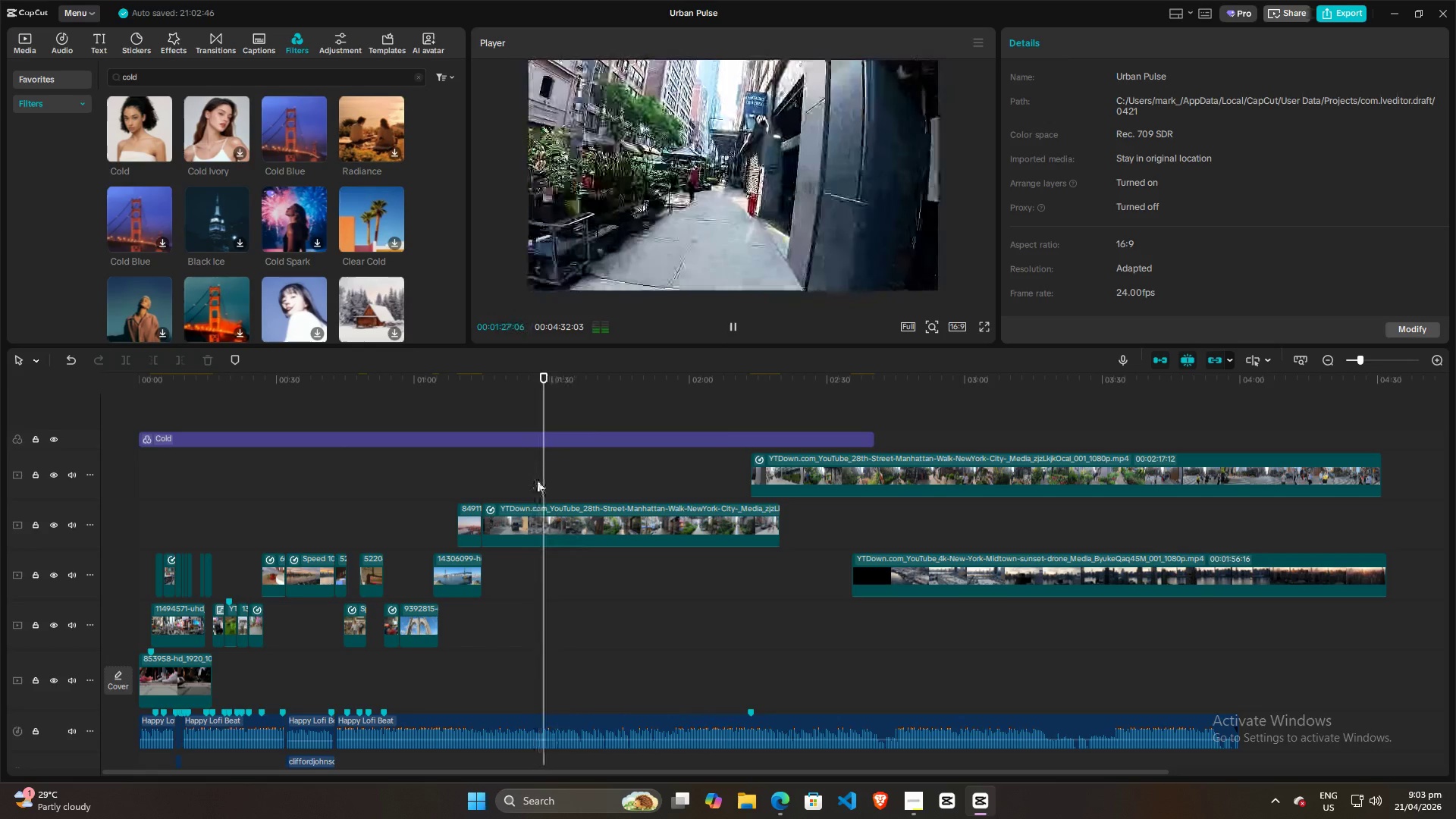 
key(Space)
 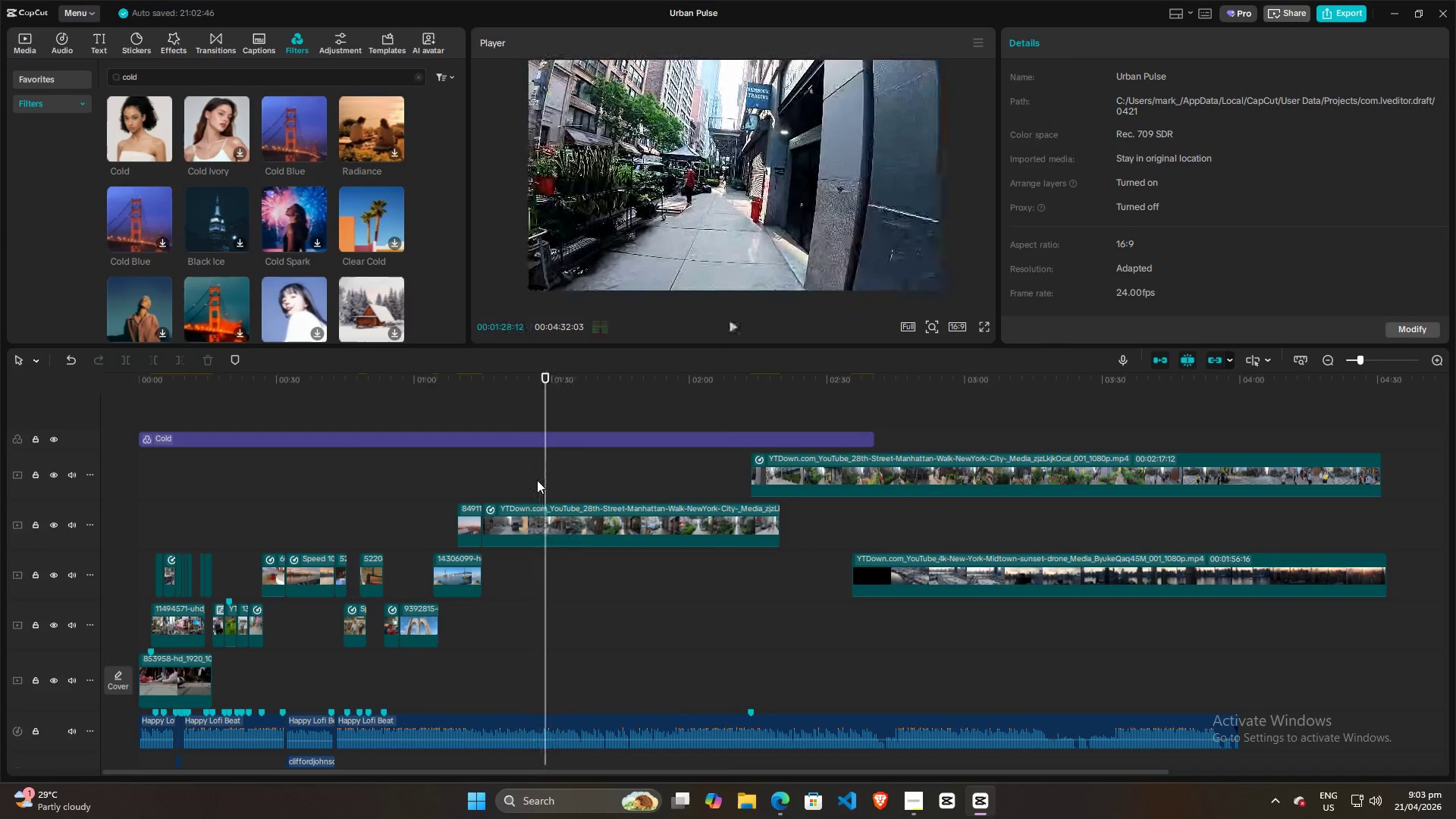 
key(Space)
 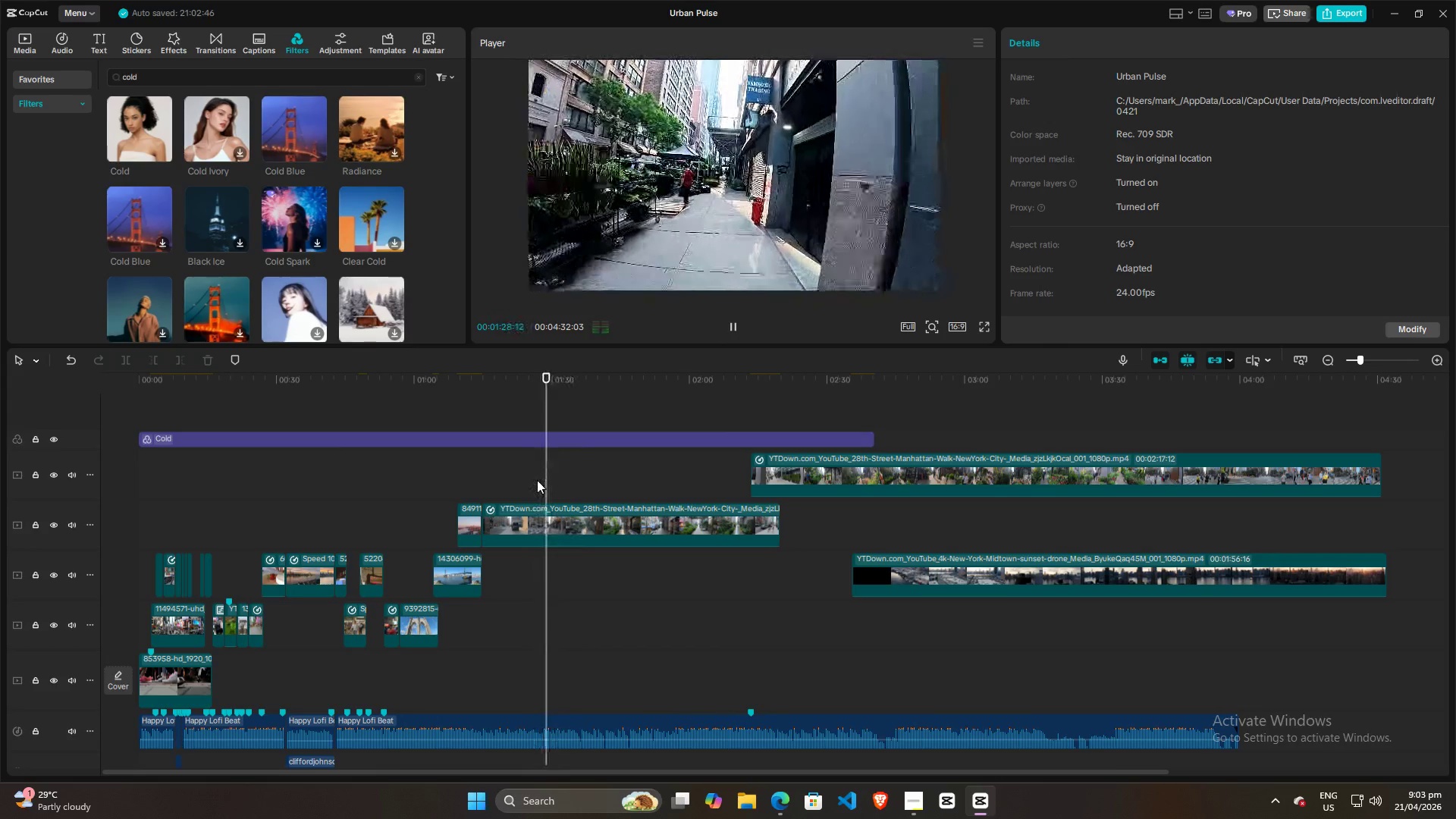 
key(Space)
 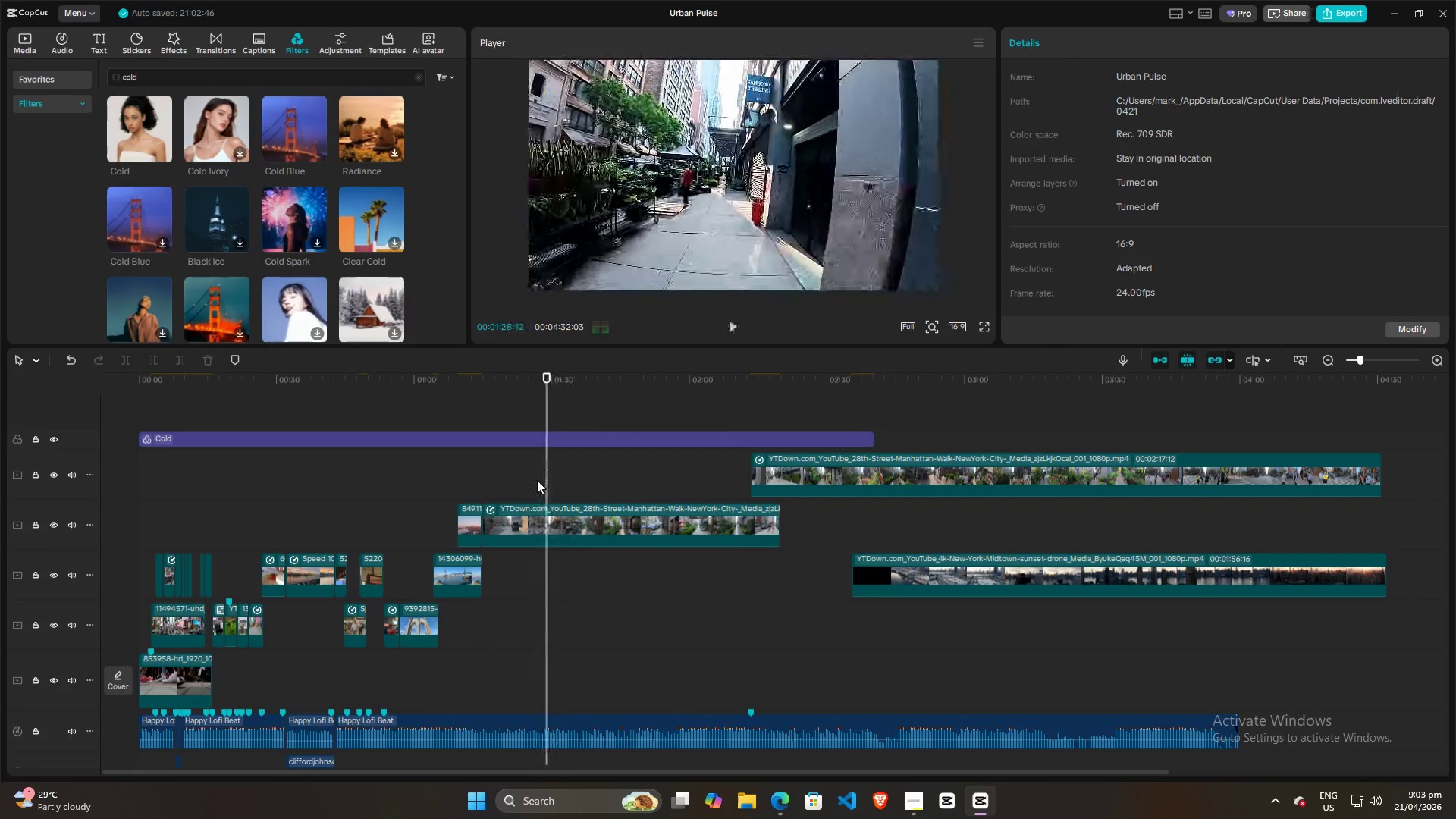 
left_click([537, 480])
 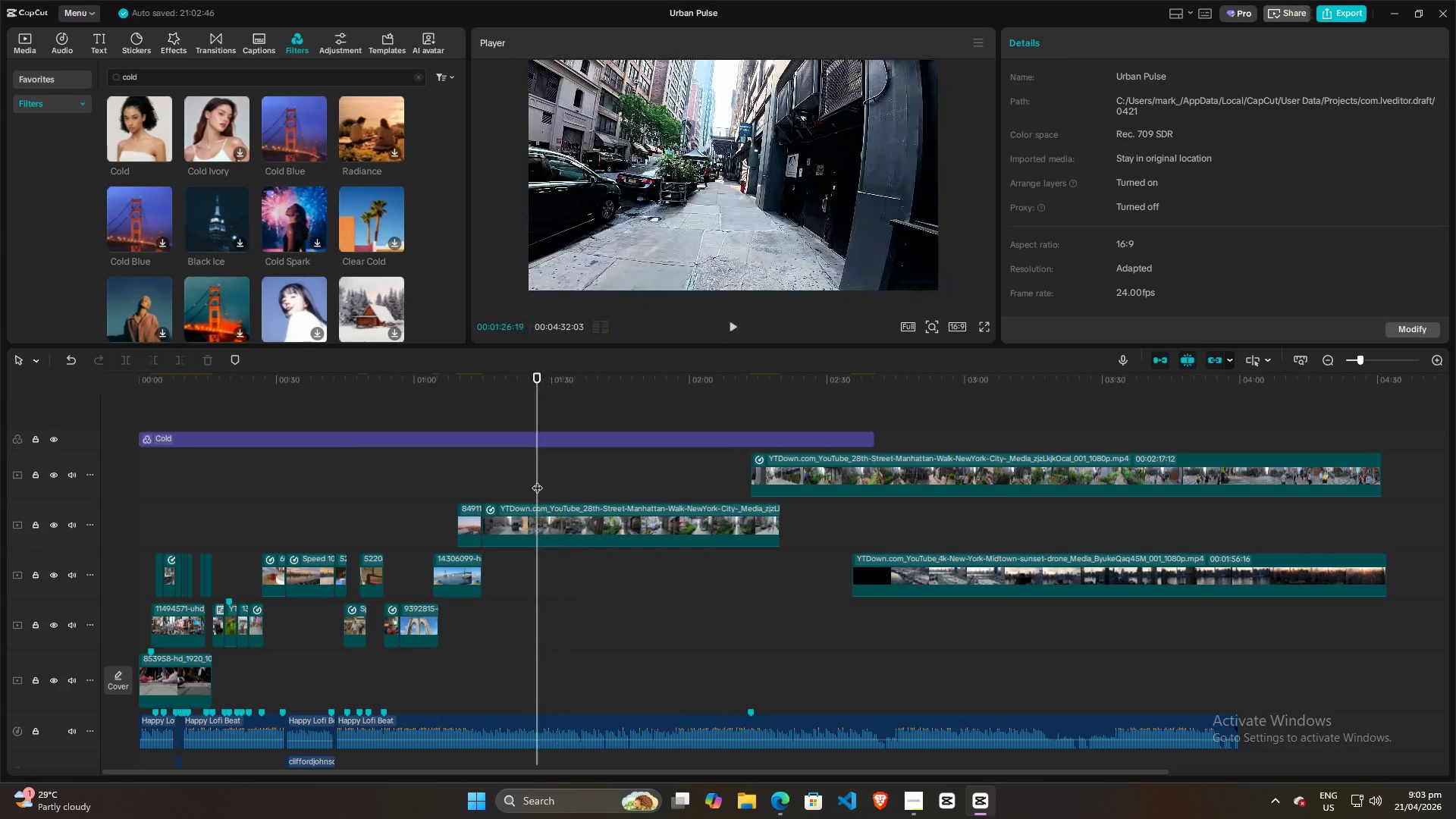 
key(Space)
 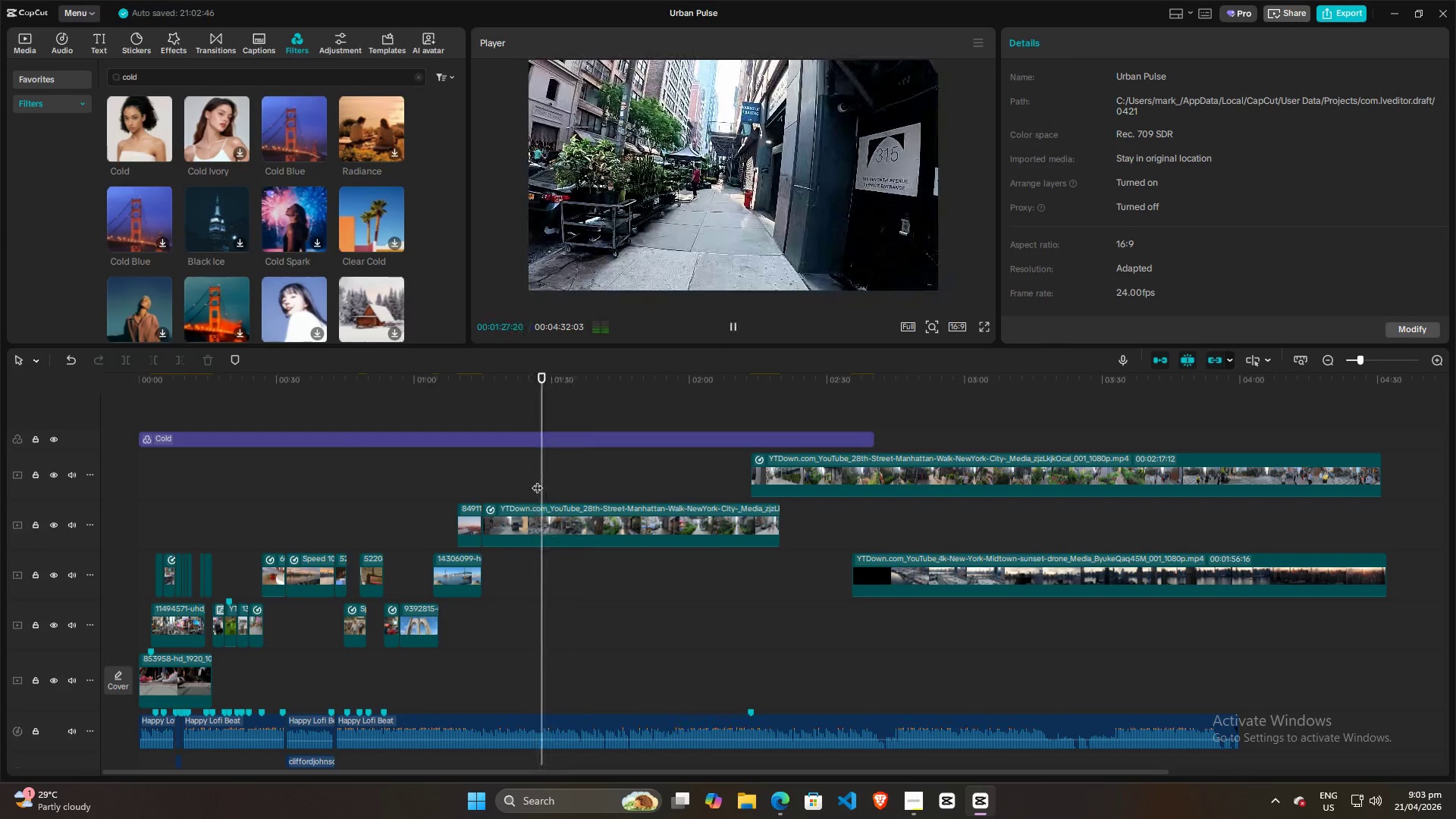 
key(Space)
 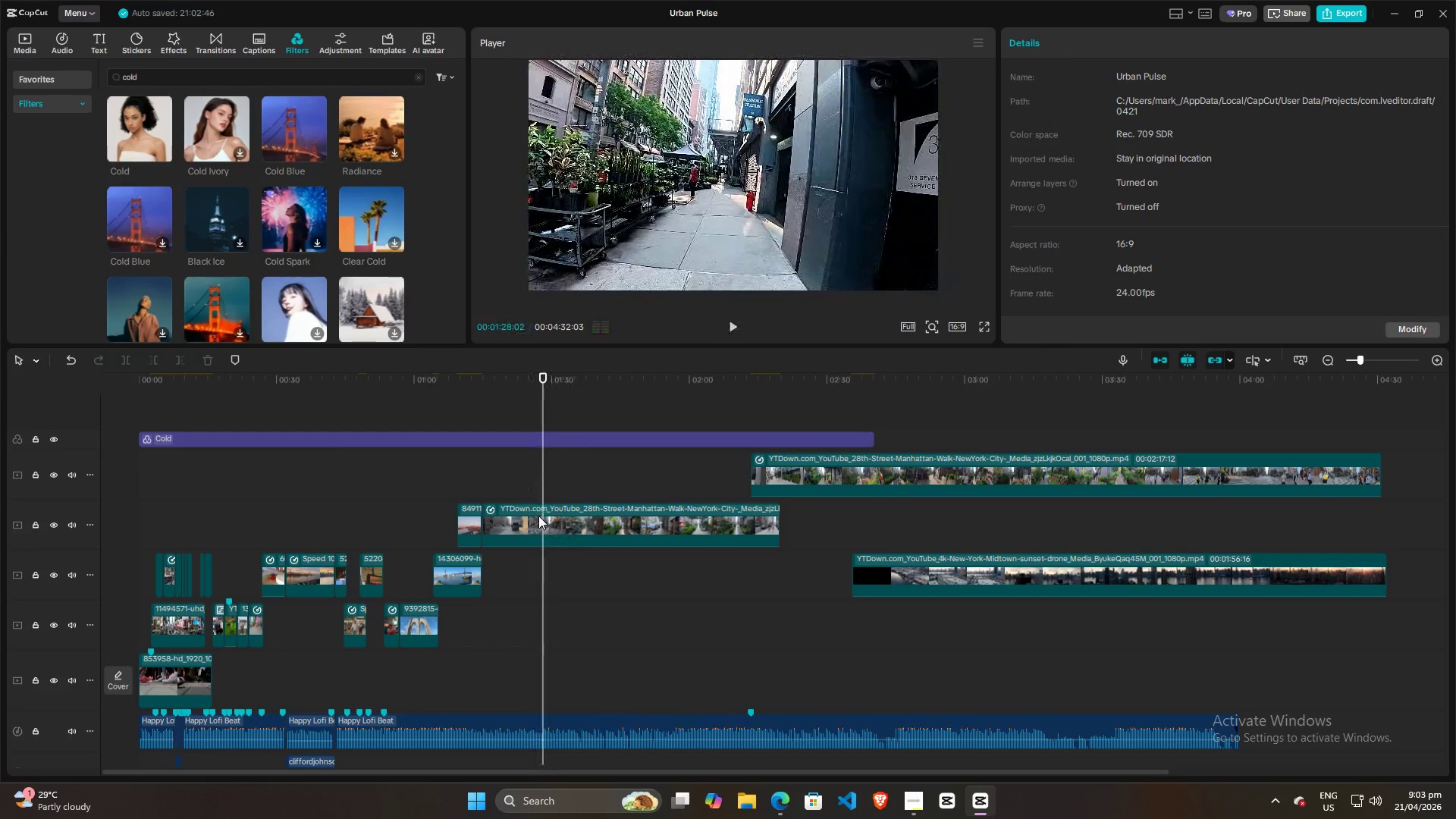 
left_click([536, 518])
 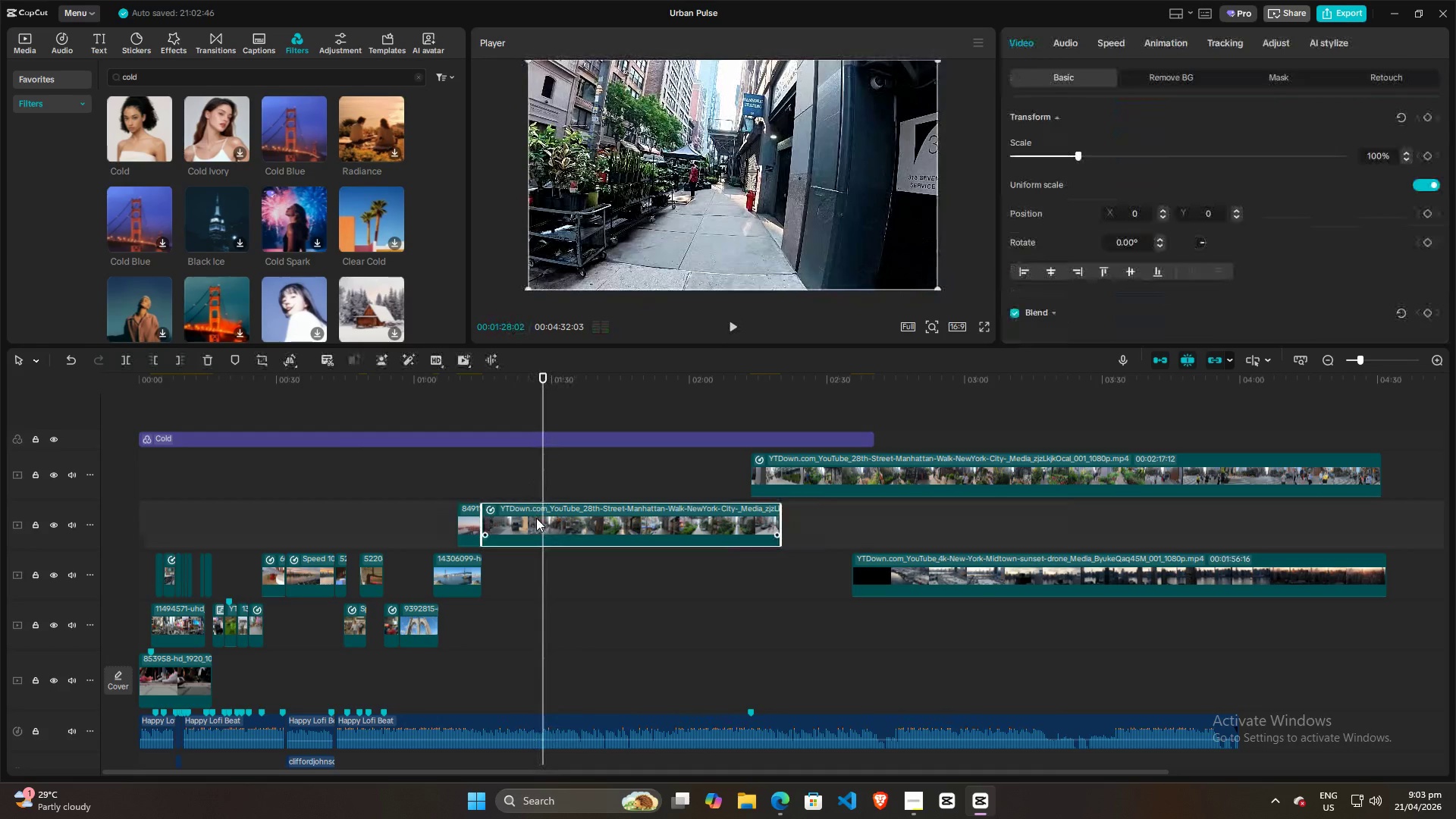 
key(Control+R)
 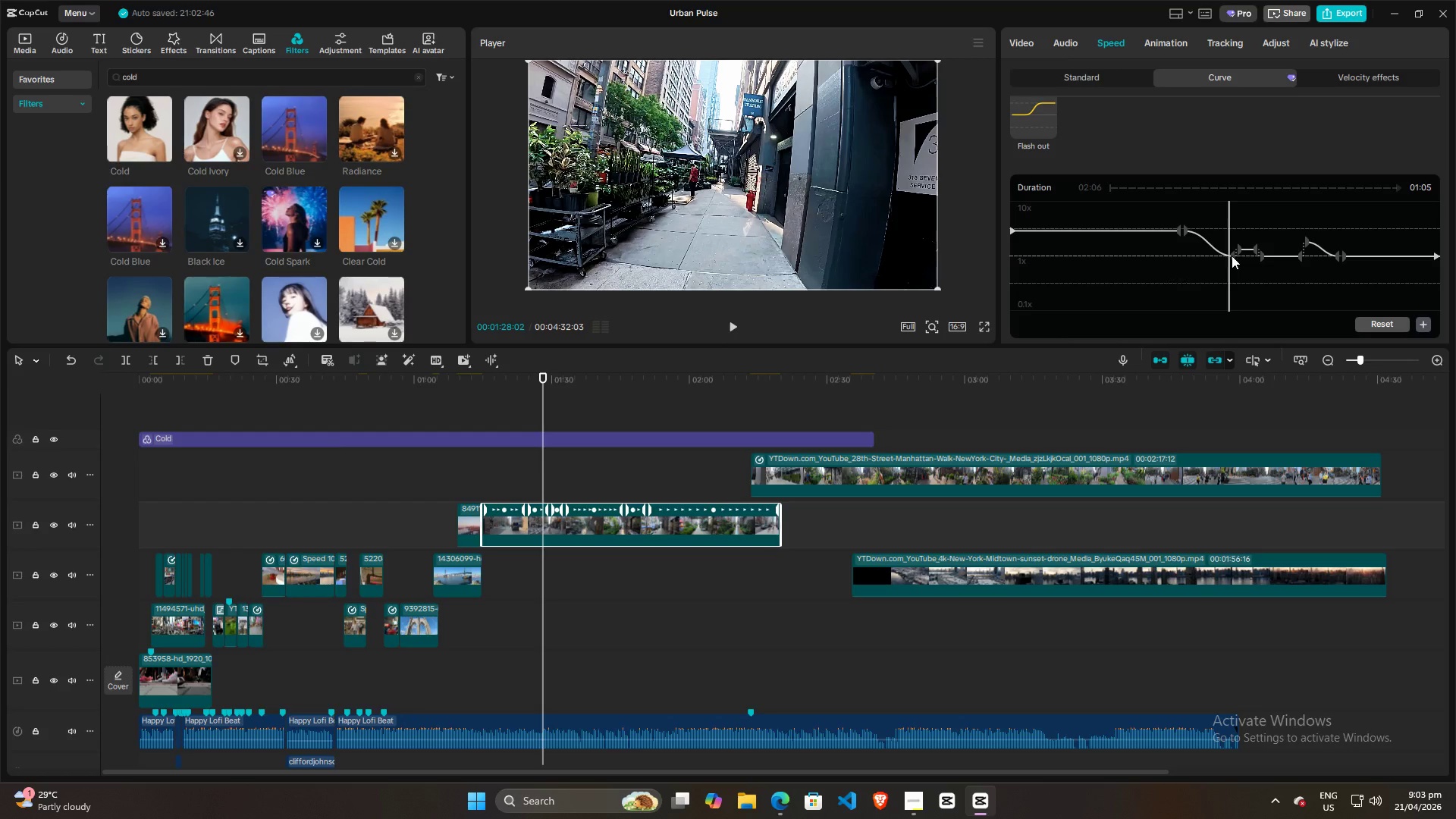 
left_click([1232, 256])
 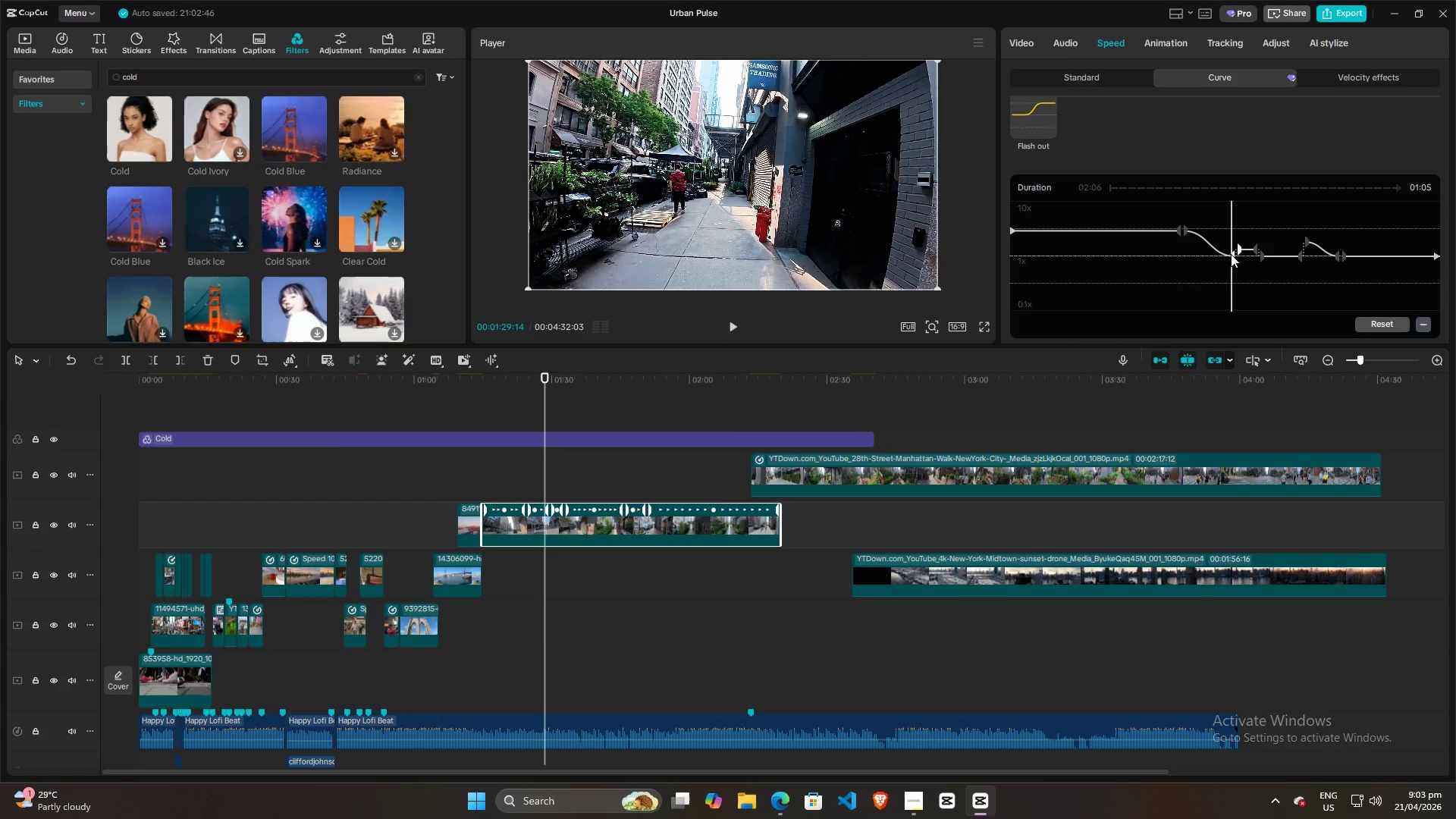 
left_click_drag(start_coordinate=[1233, 254], to_coordinate=[1232, 259])
 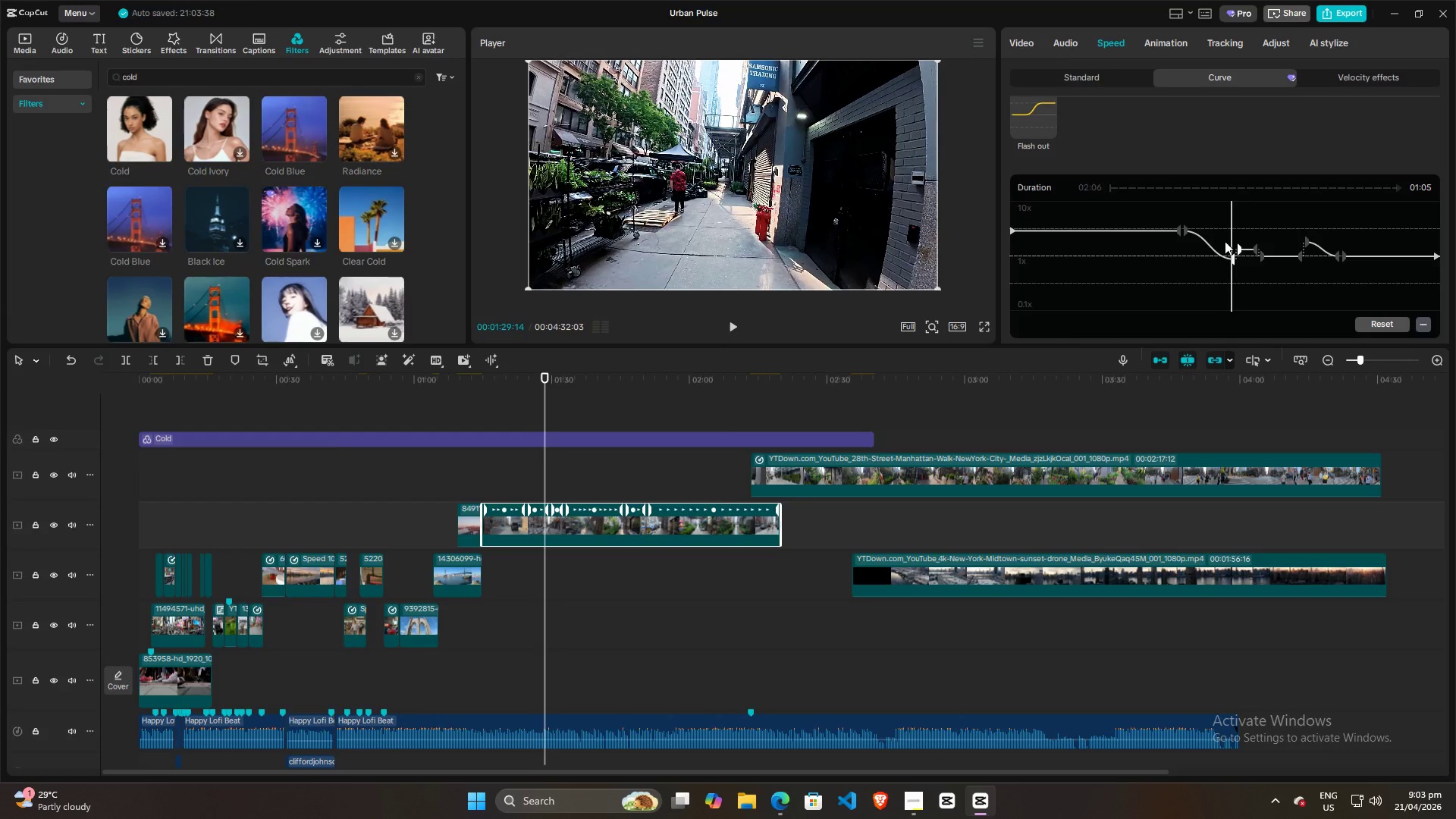 
left_click([1225, 241])
 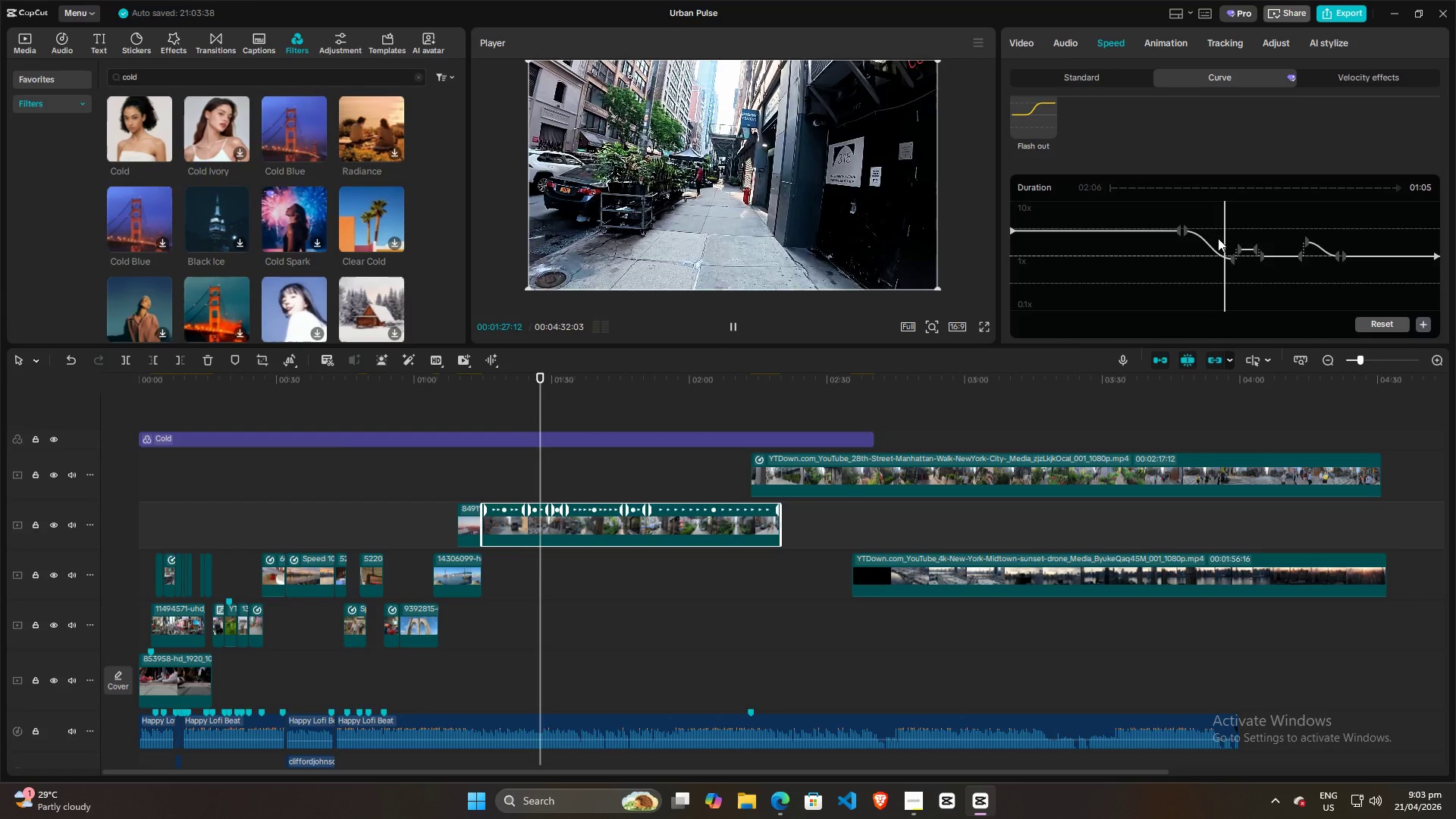 
key(Space)
 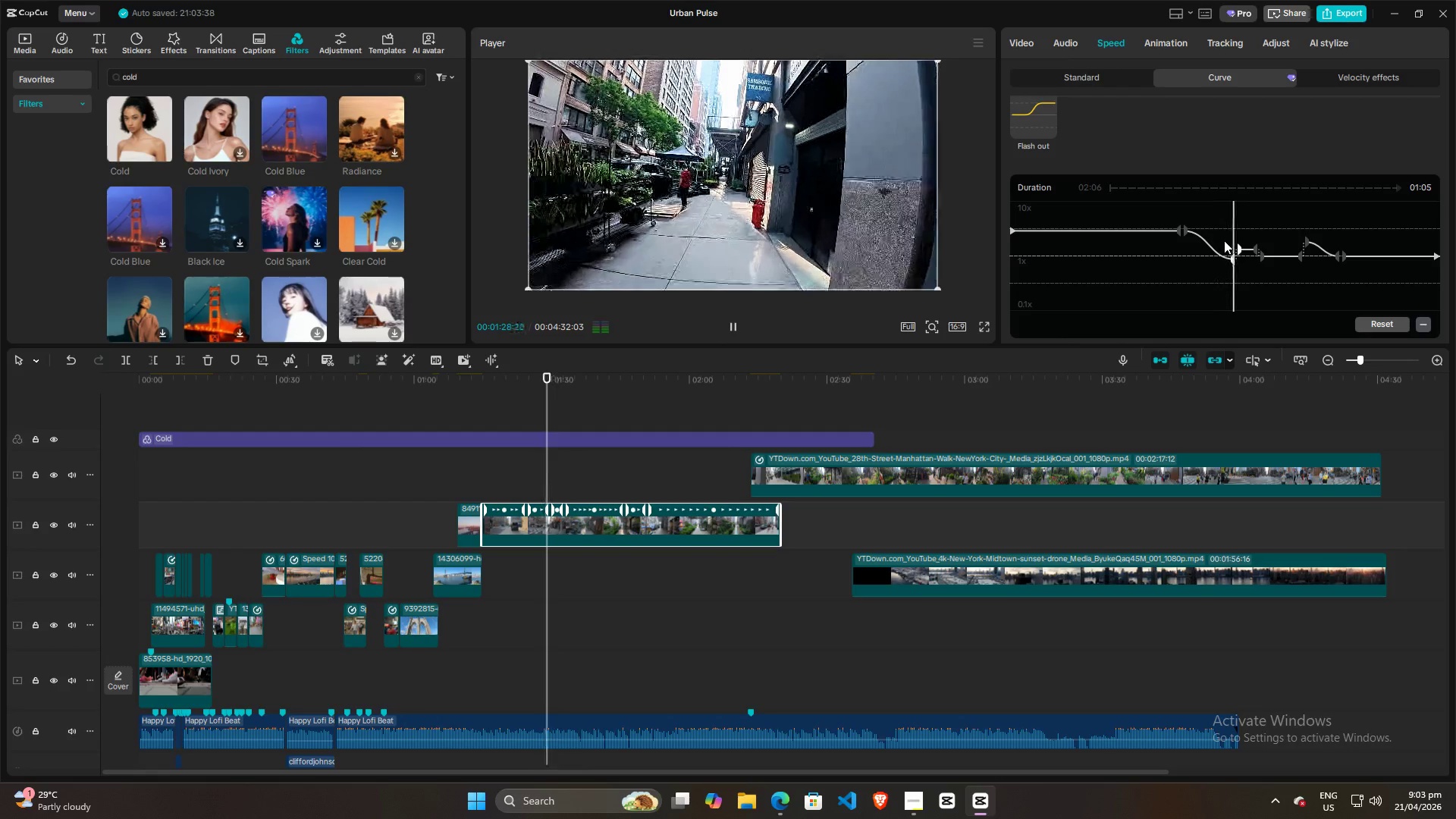 
key(Space)
 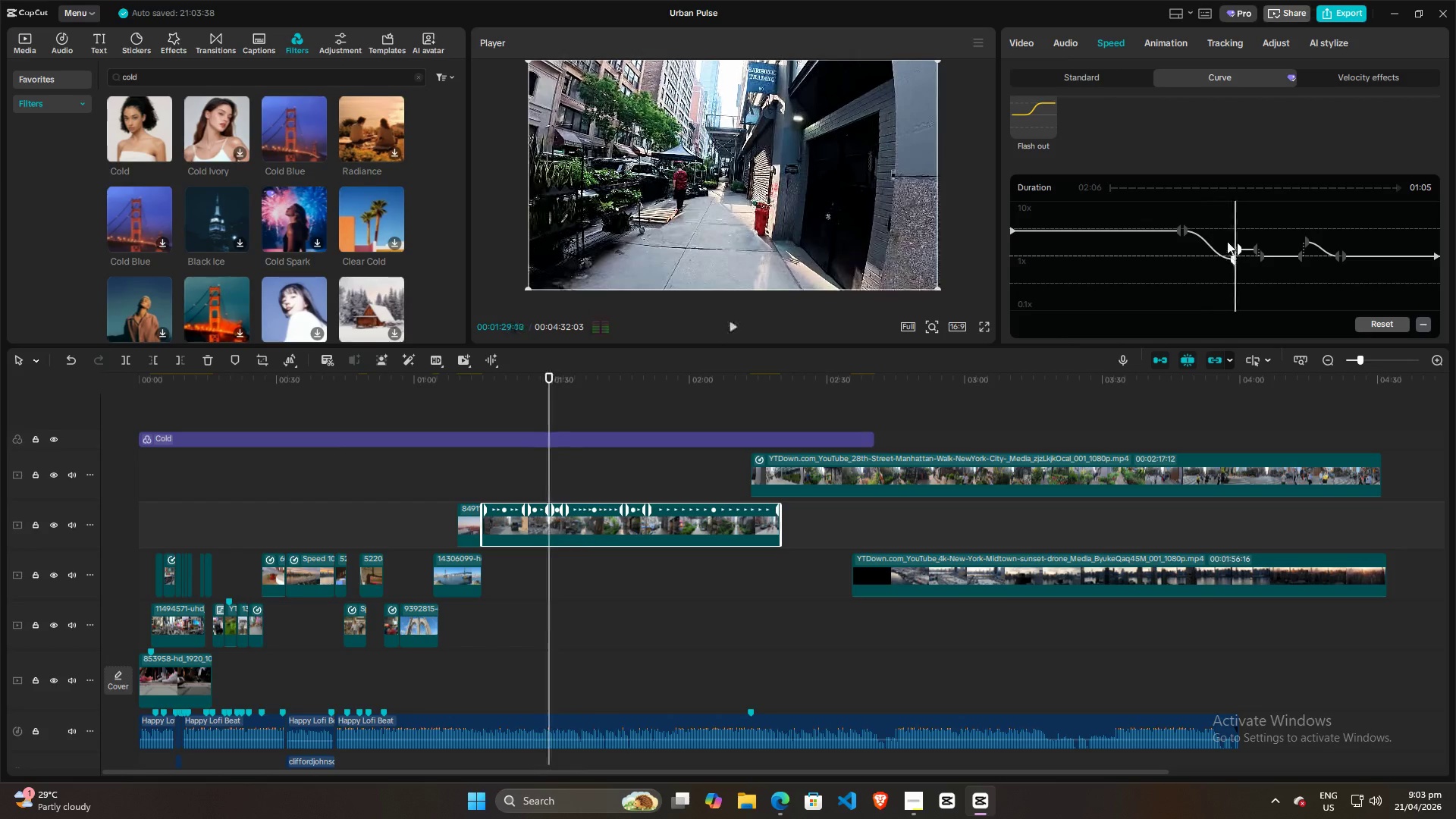 
left_click([1226, 237])
 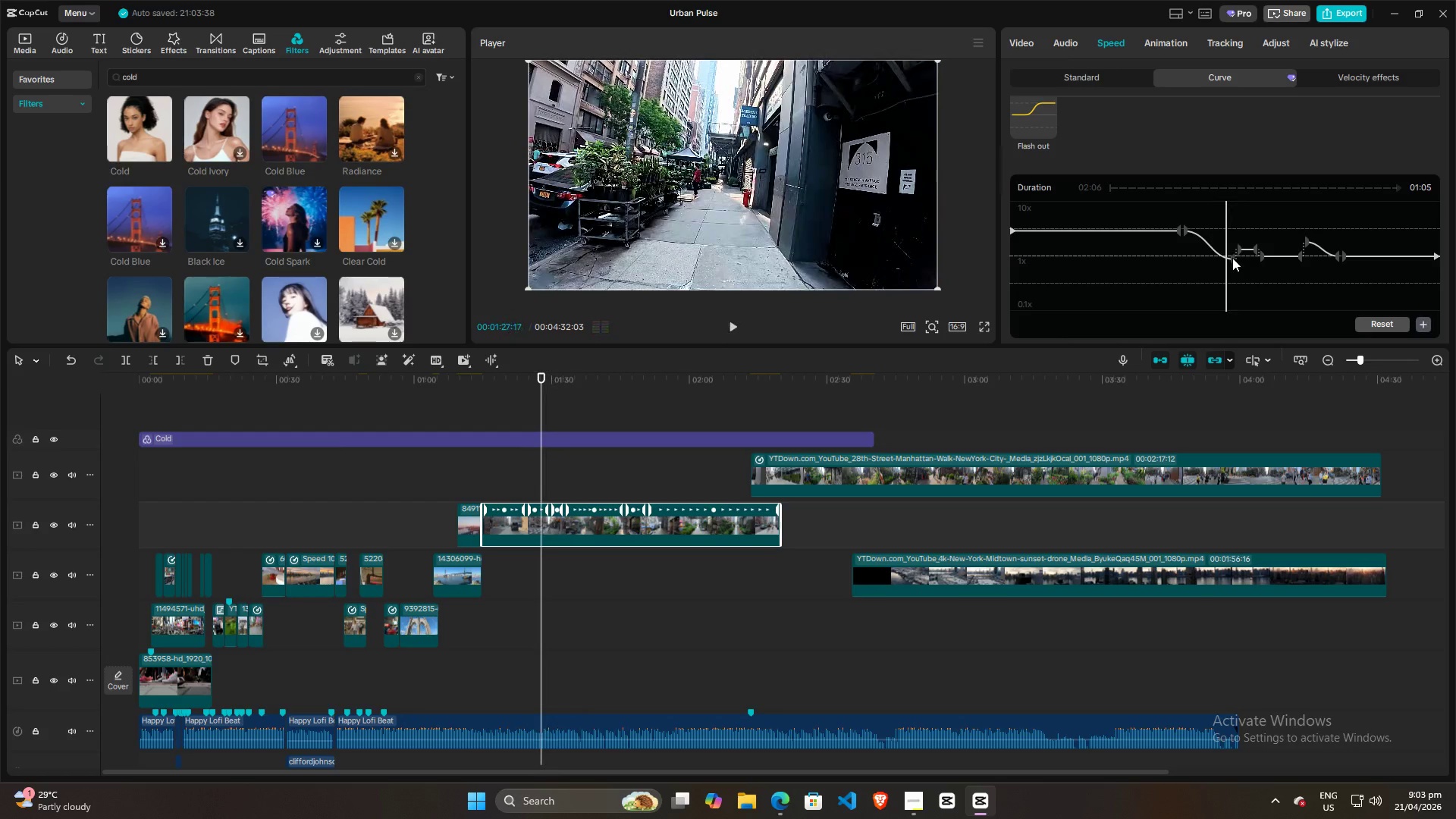 
left_click([1232, 259])
 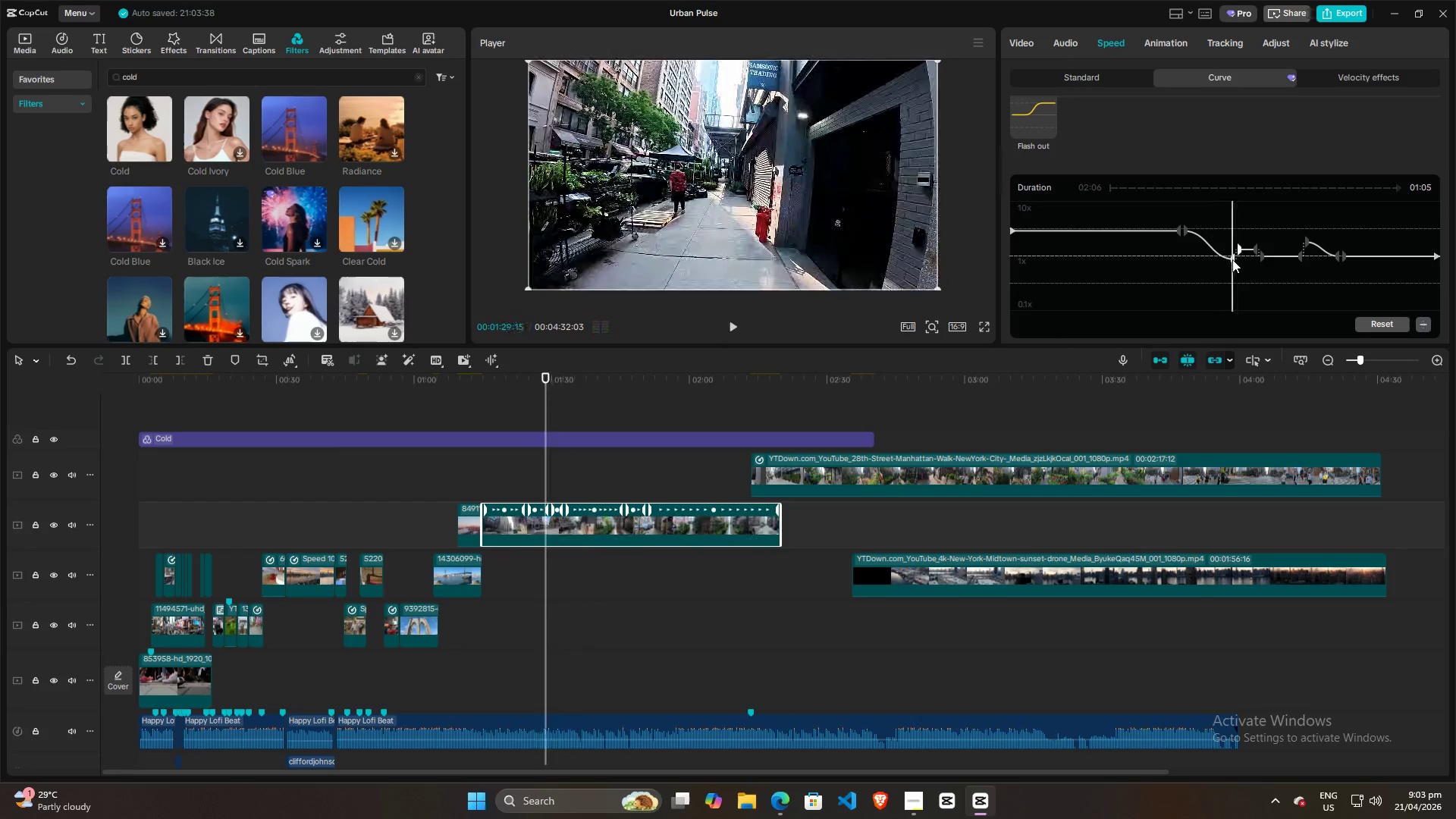 
left_click_drag(start_coordinate=[1232, 259], to_coordinate=[1225, 260])
 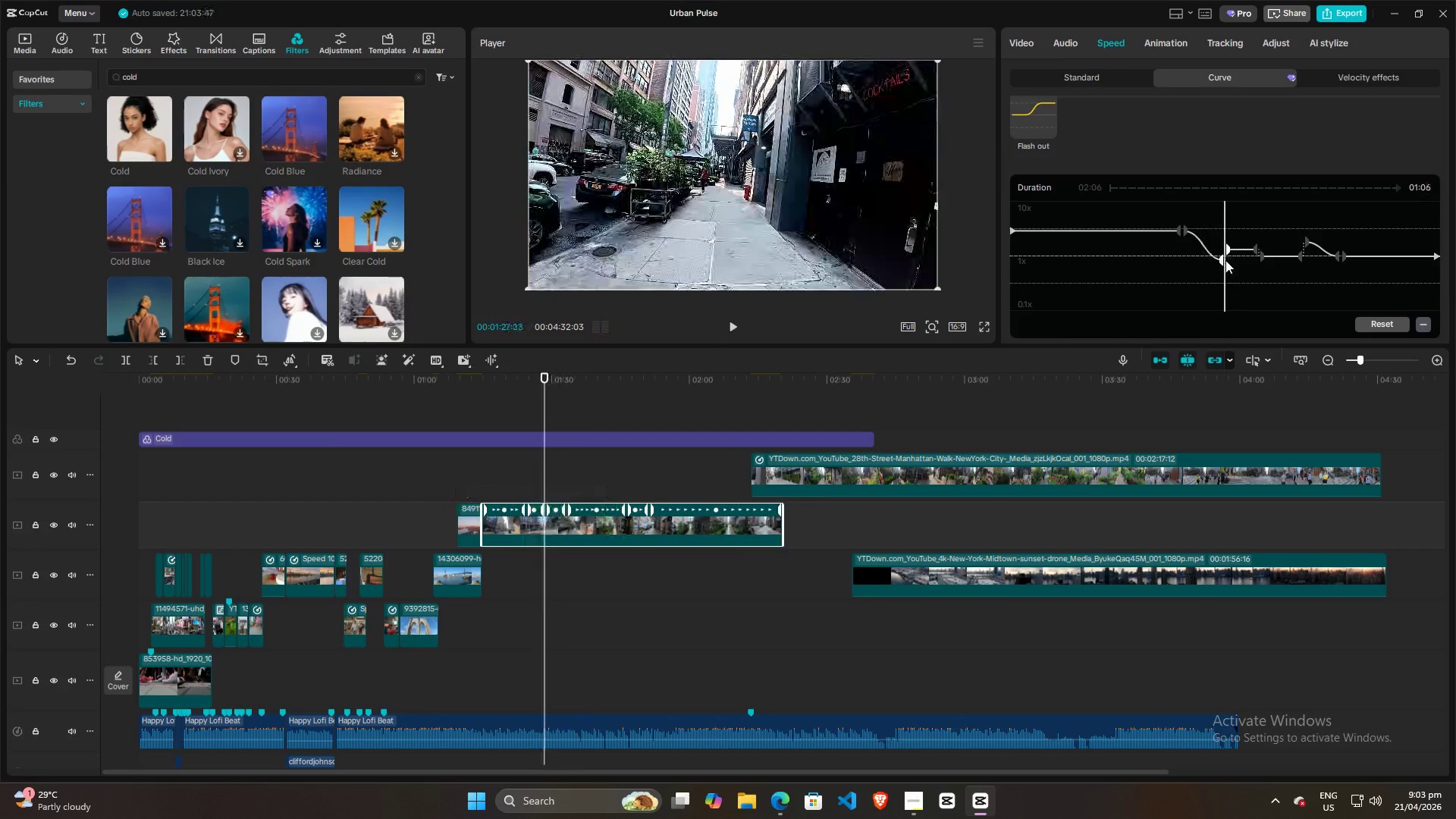 
key(Space)
 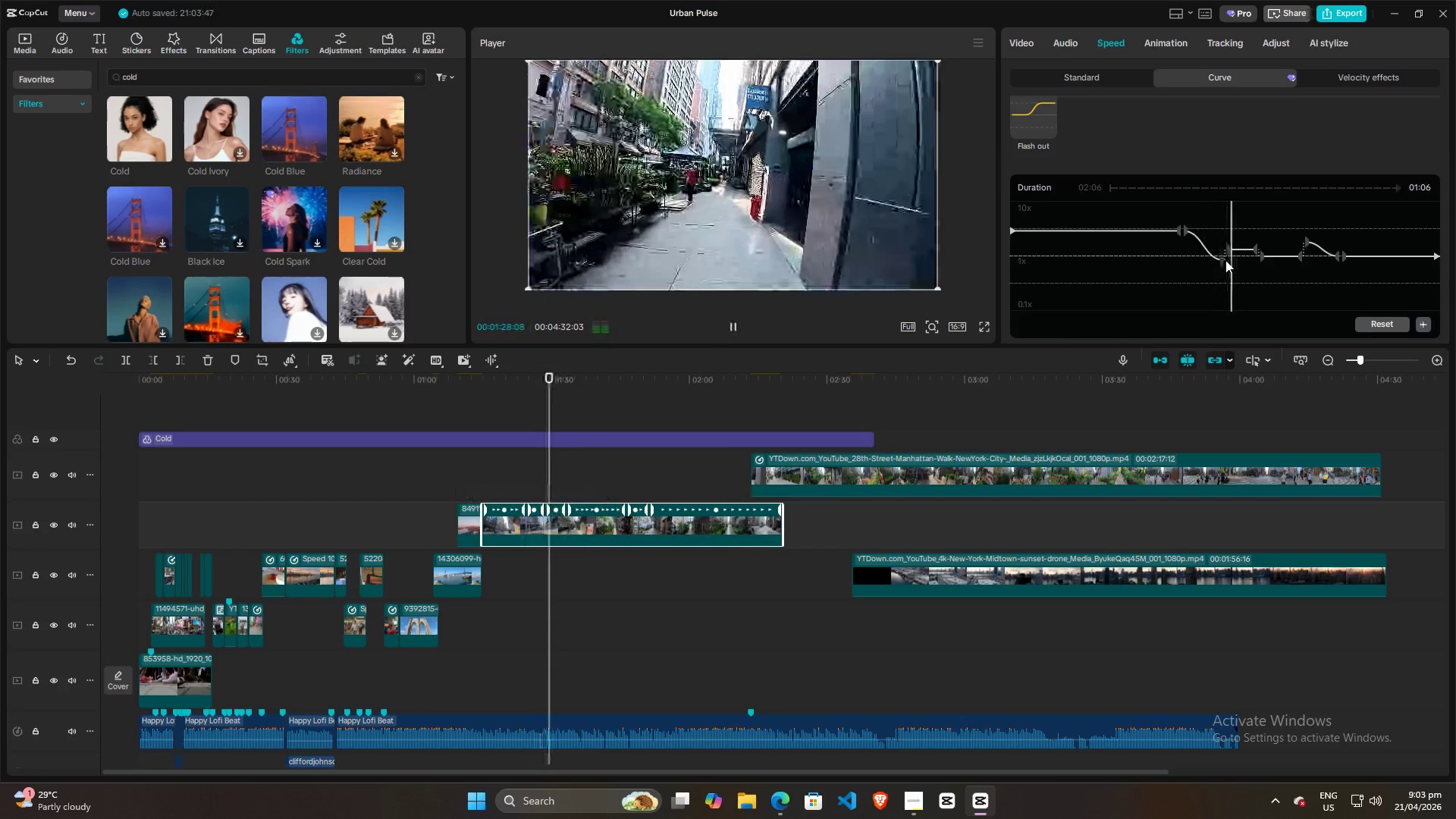 
key(Space)
 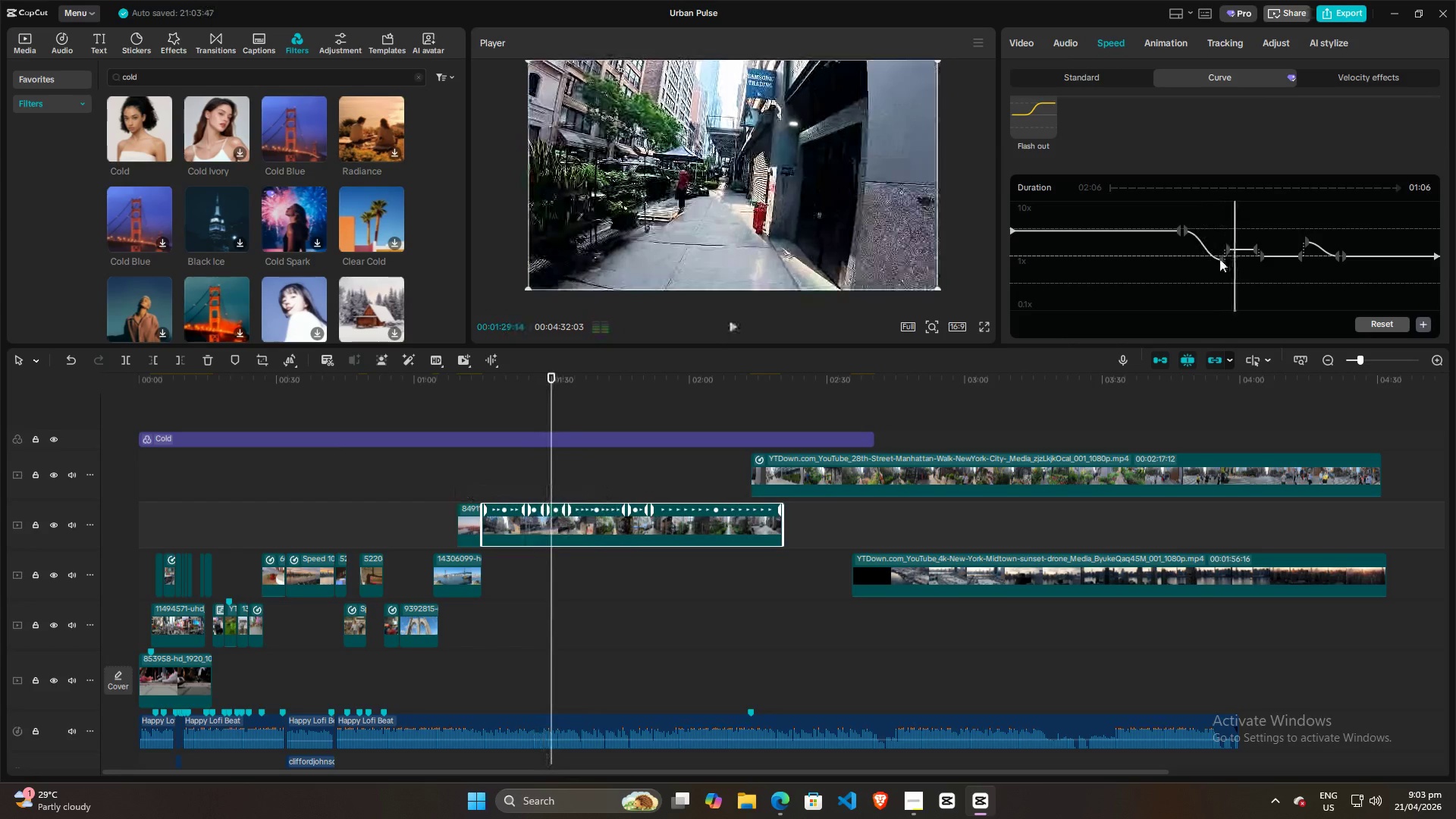 
left_click([1219, 259])
 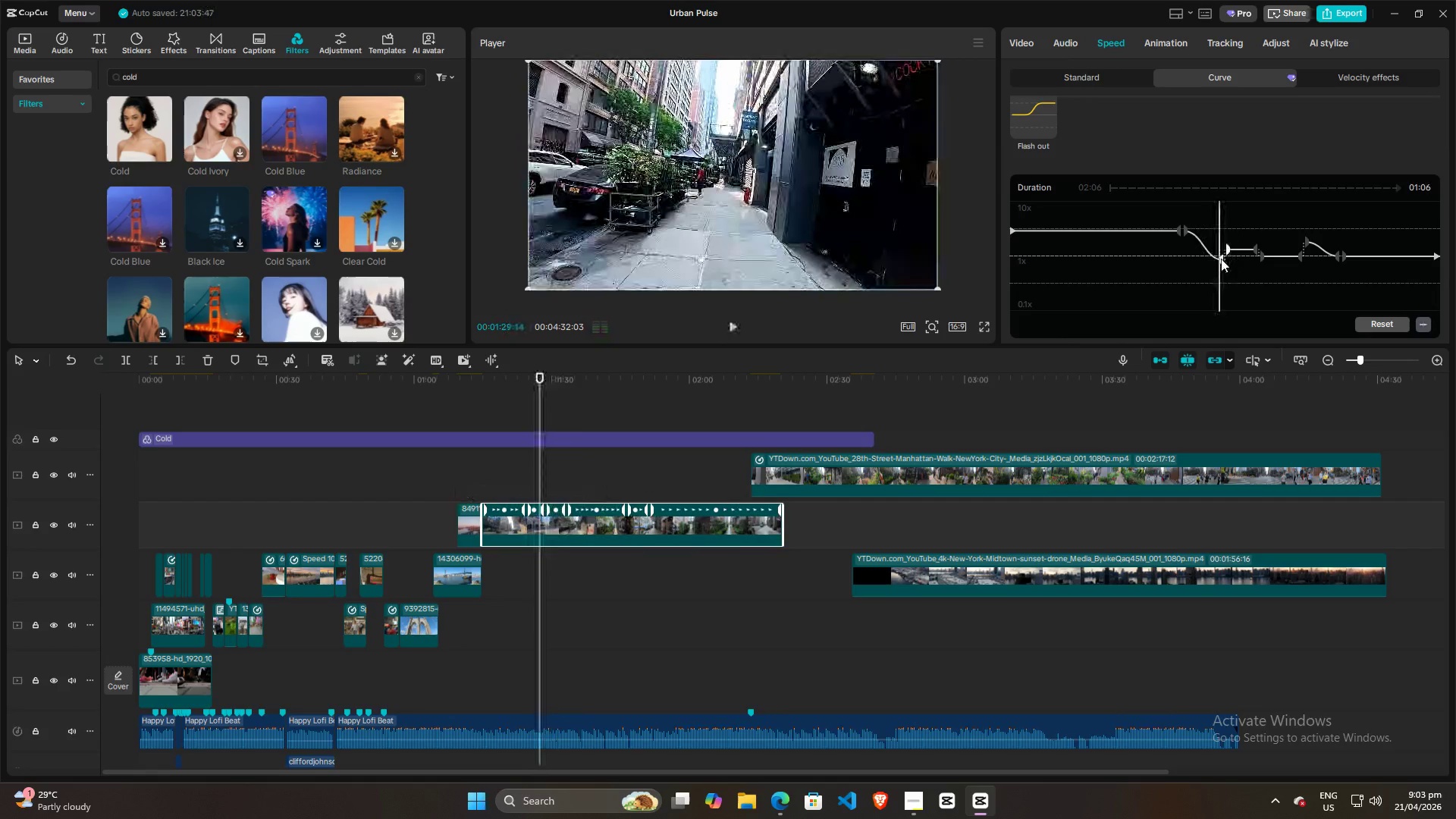 
left_click_drag(start_coordinate=[1221, 259], to_coordinate=[1228, 260])
 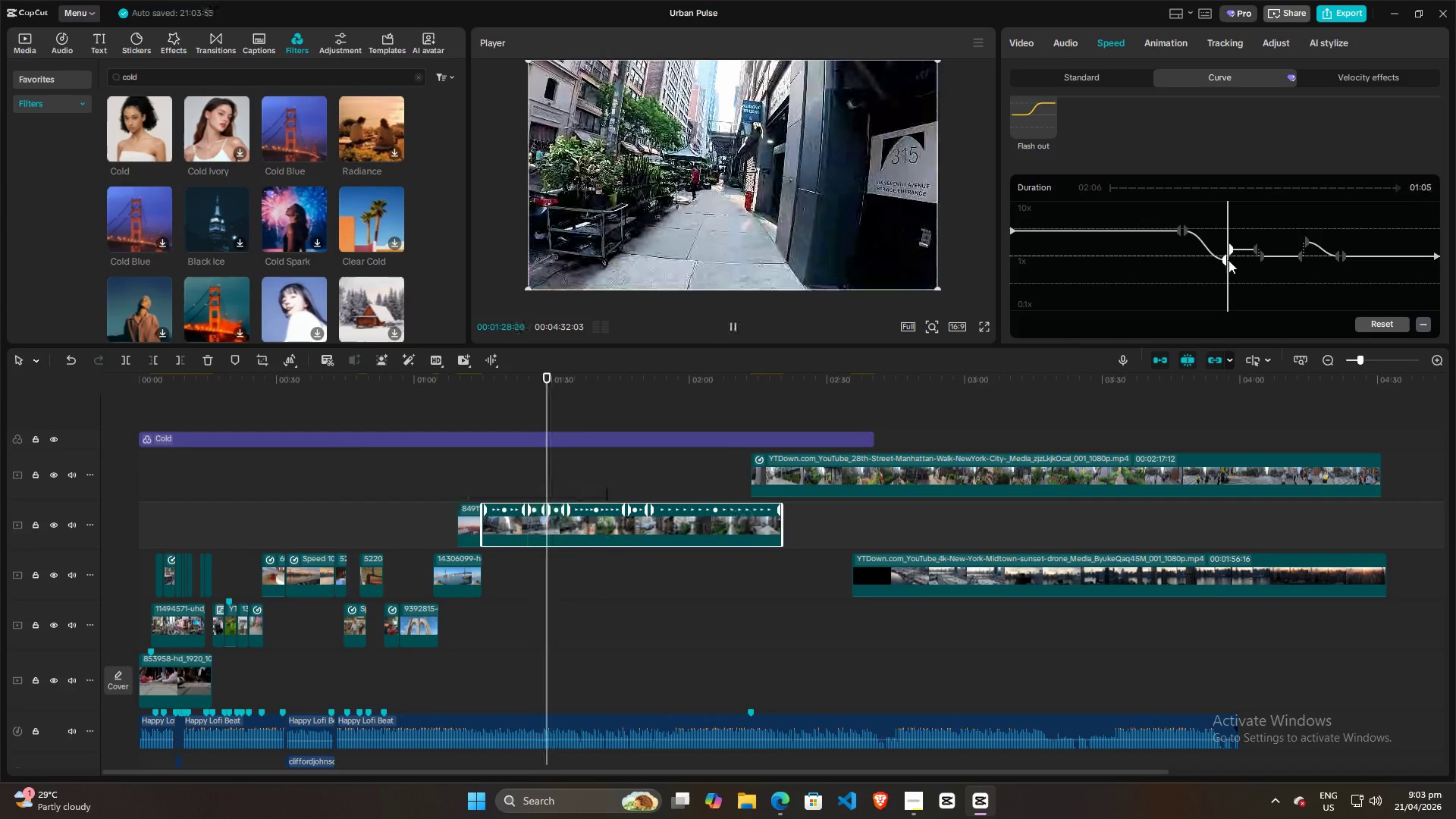 
key(Space)
 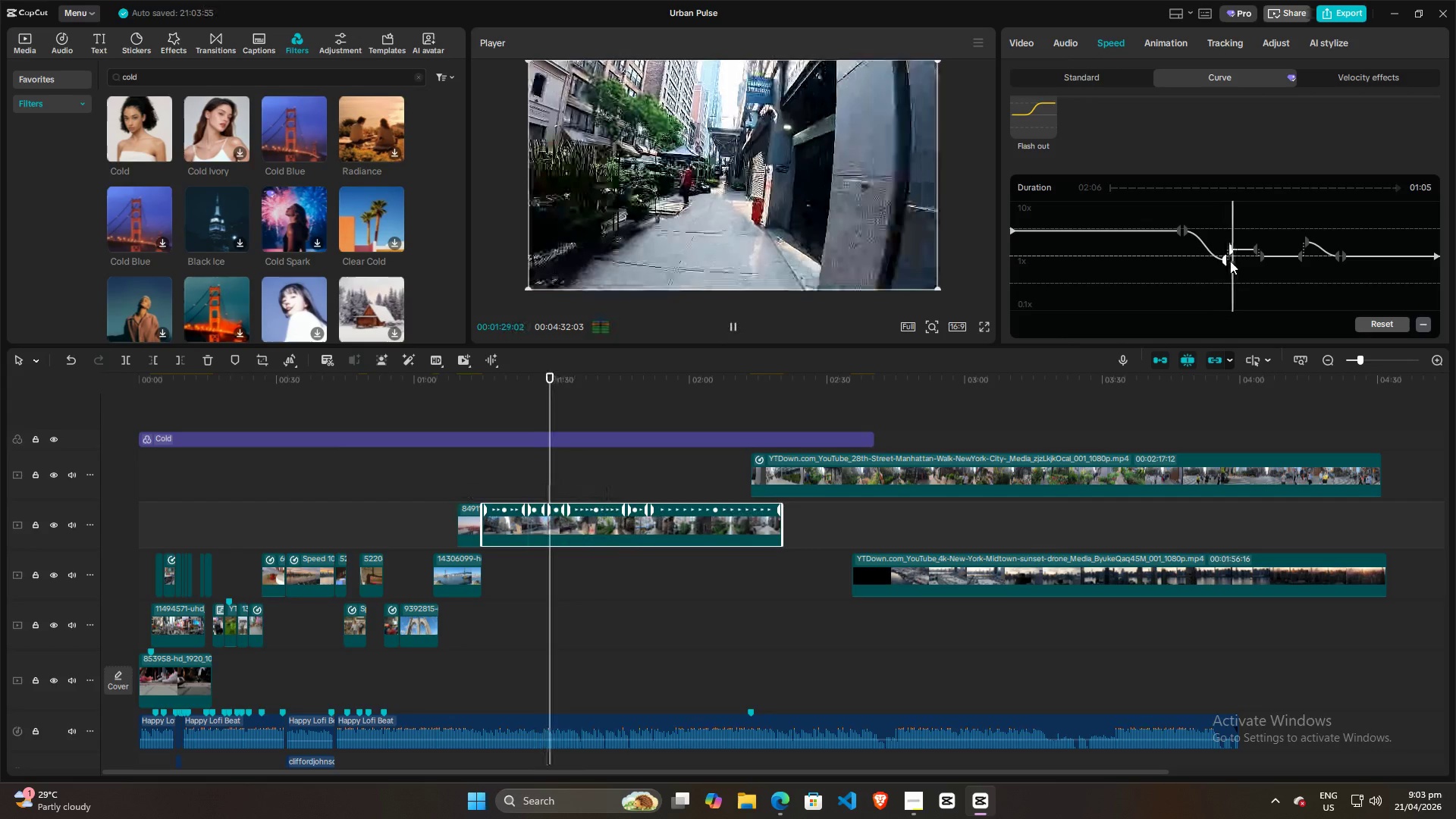 
key(Space)
 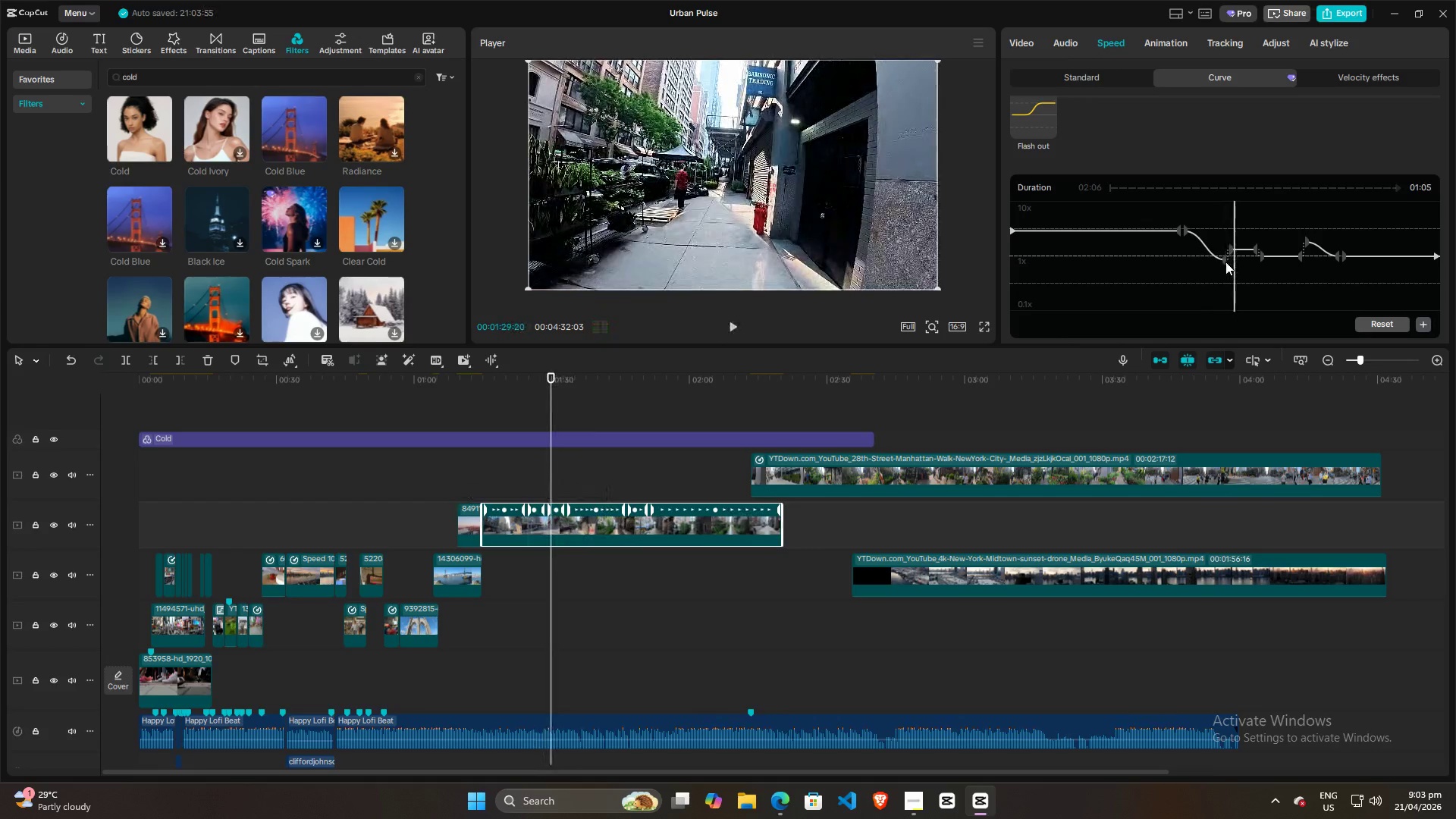 
left_click([1225, 262])
 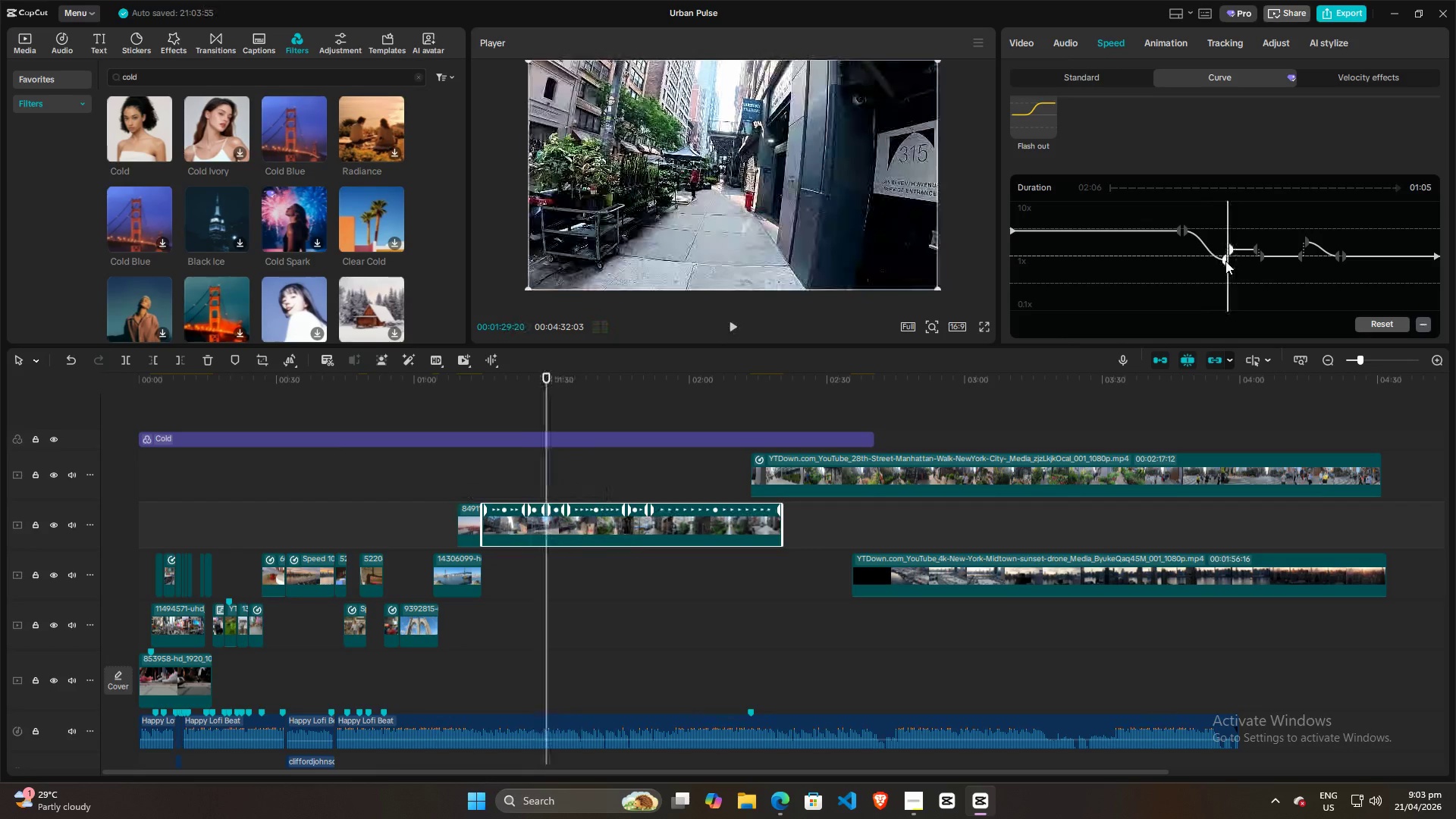 
left_click_drag(start_coordinate=[1225, 262], to_coordinate=[1235, 259])
 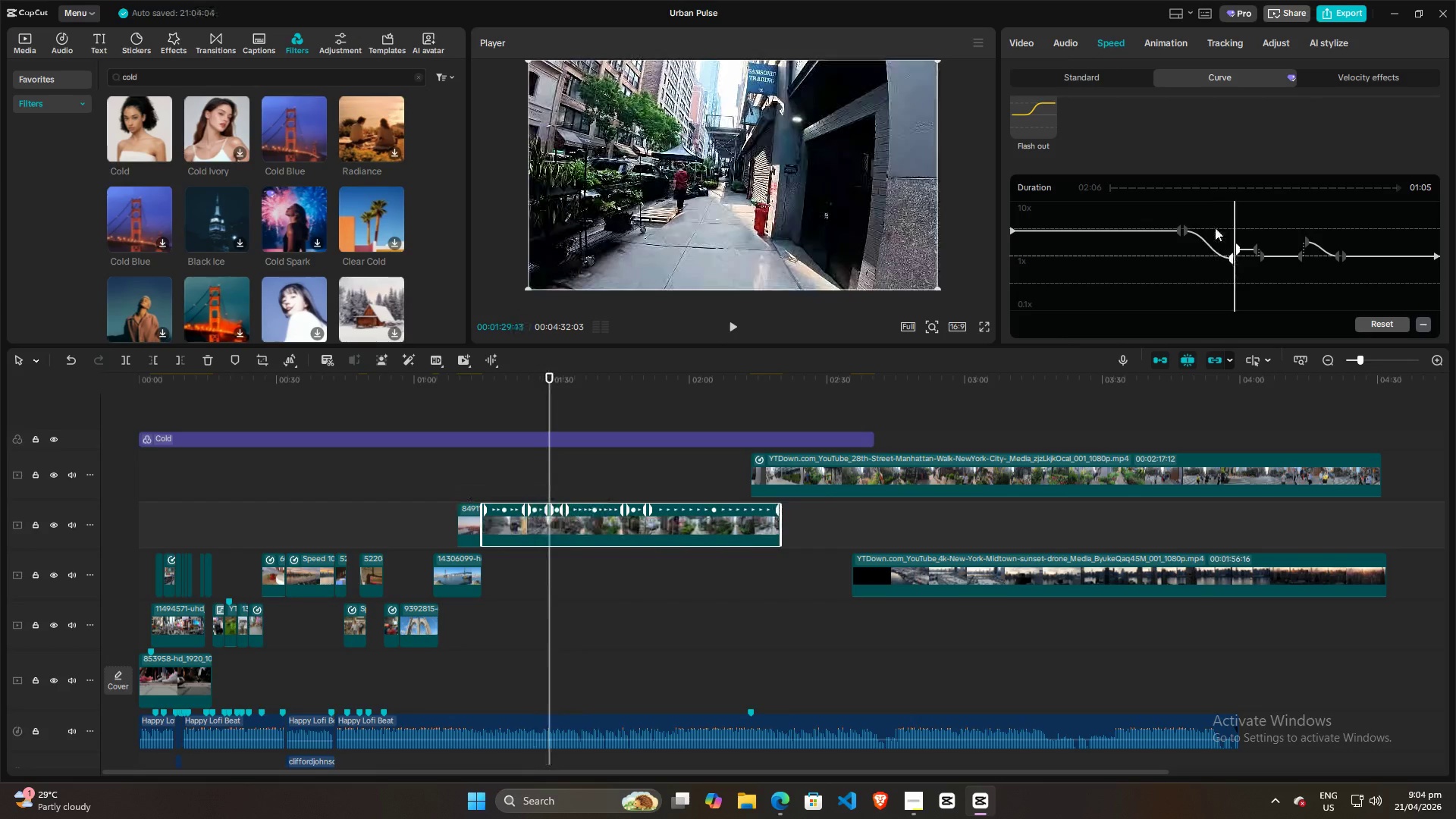 
left_click([1215, 228])
 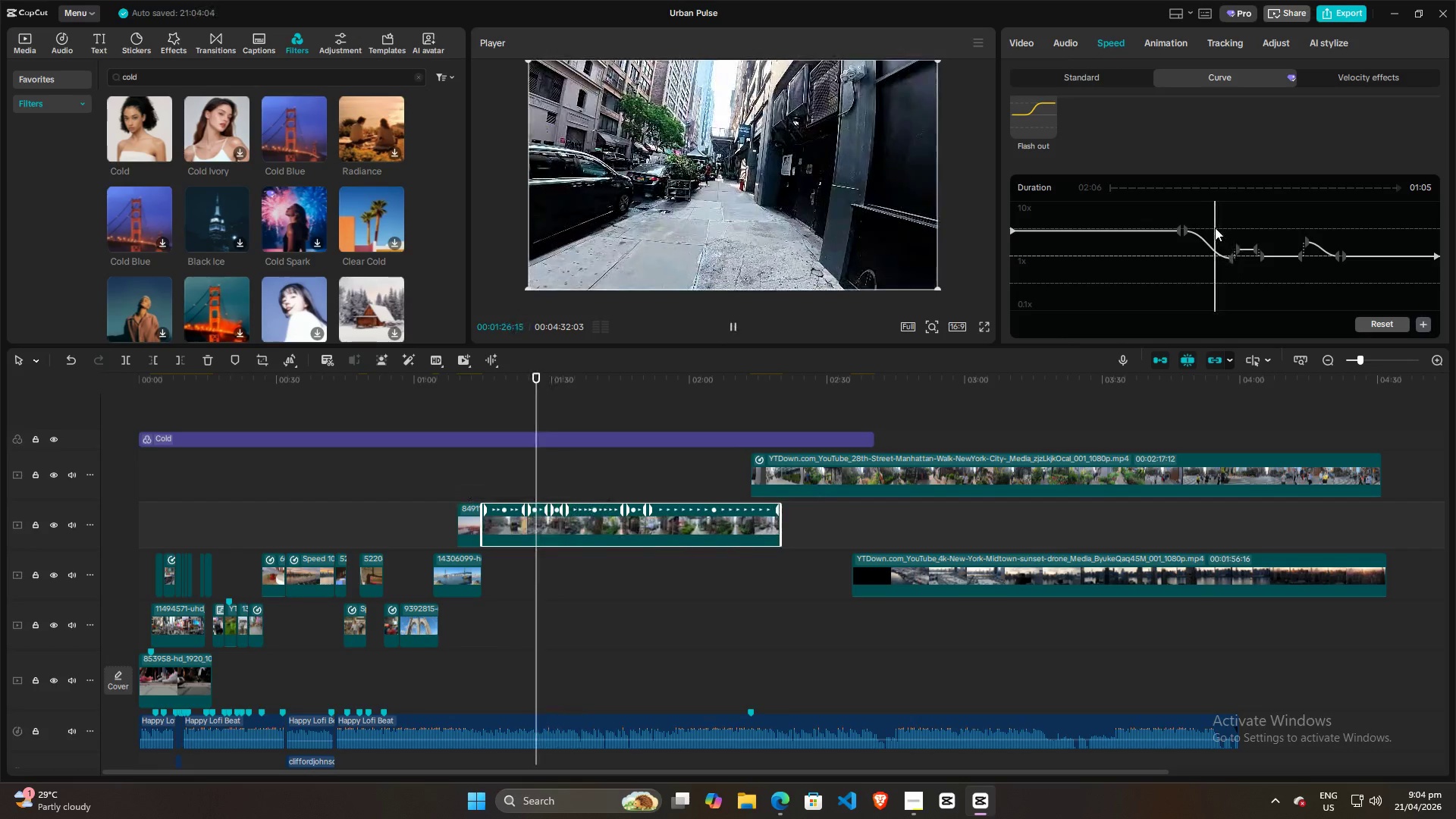 
key(Space)
 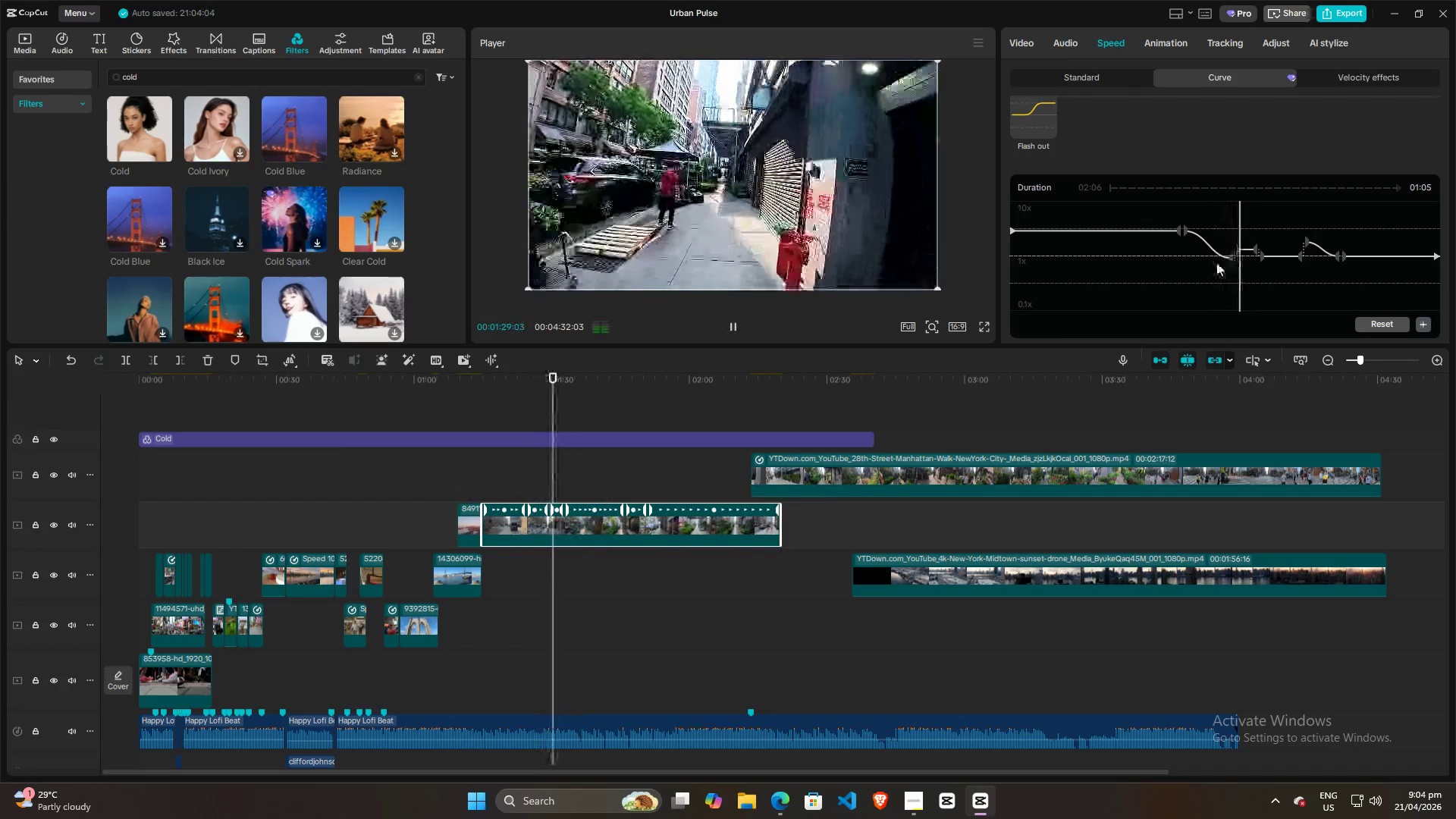 
left_click([1226, 234])
 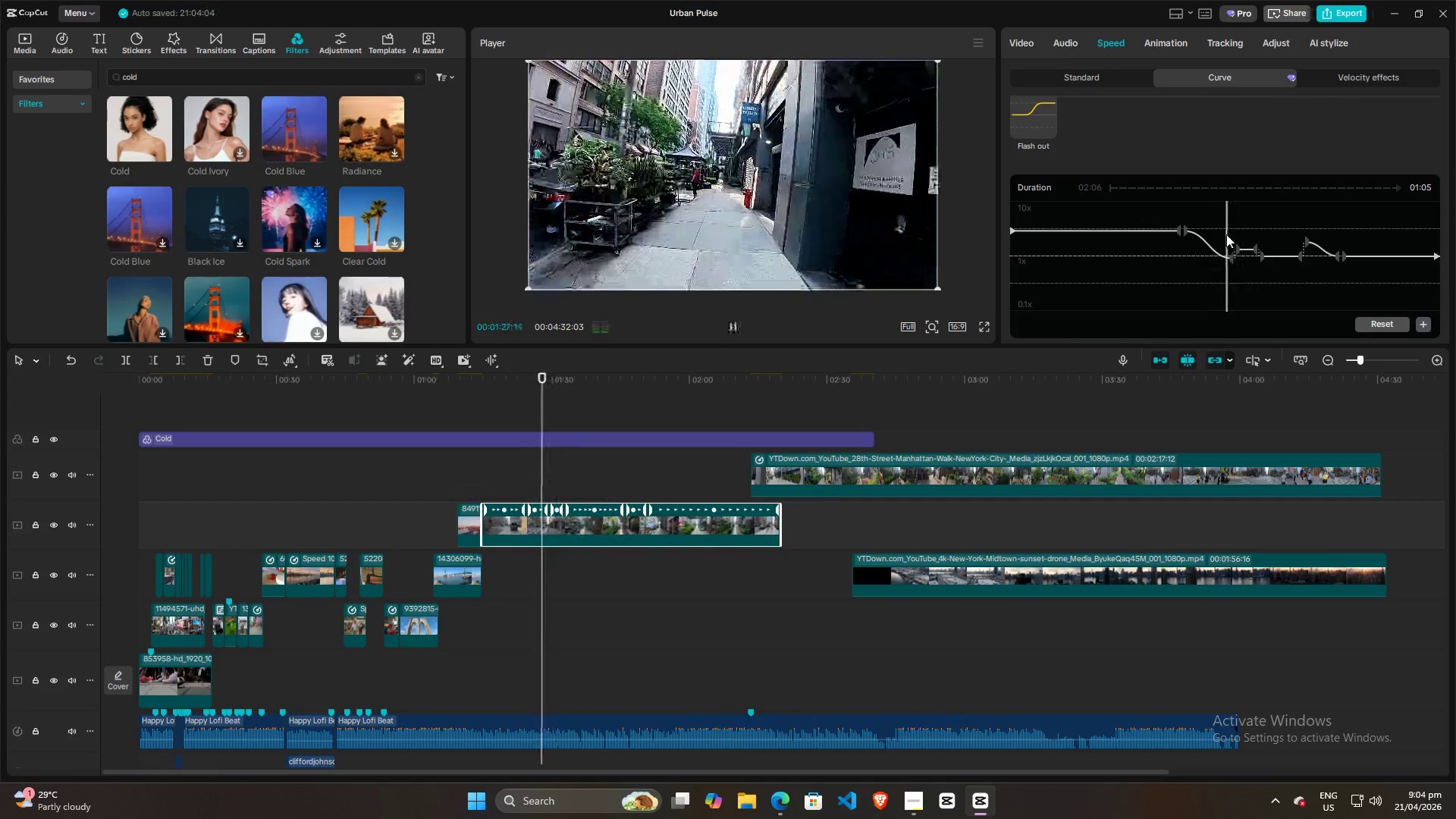 
key(Space)
 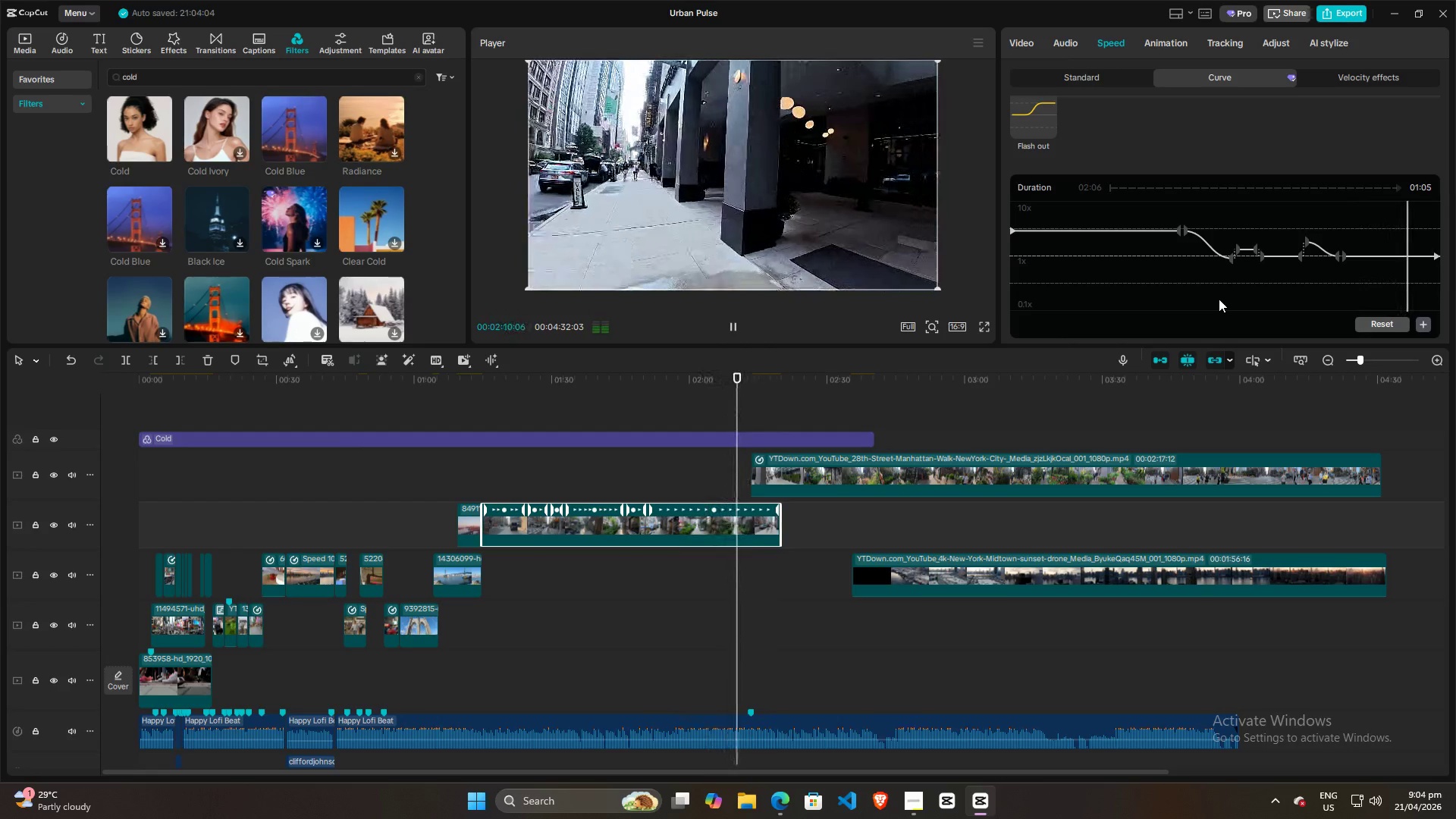 
wait(47.58)
 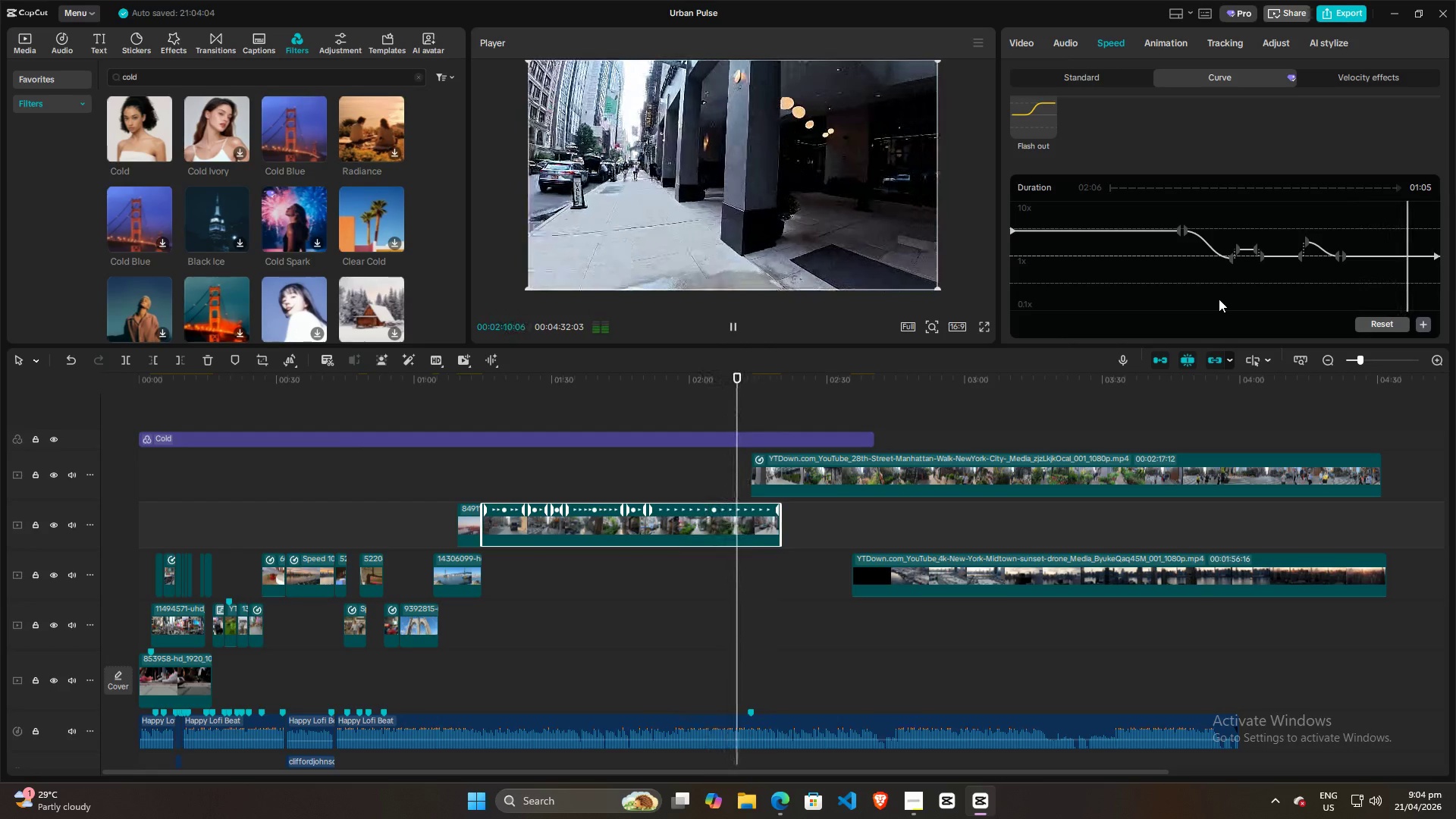 
left_click([720, 465])
 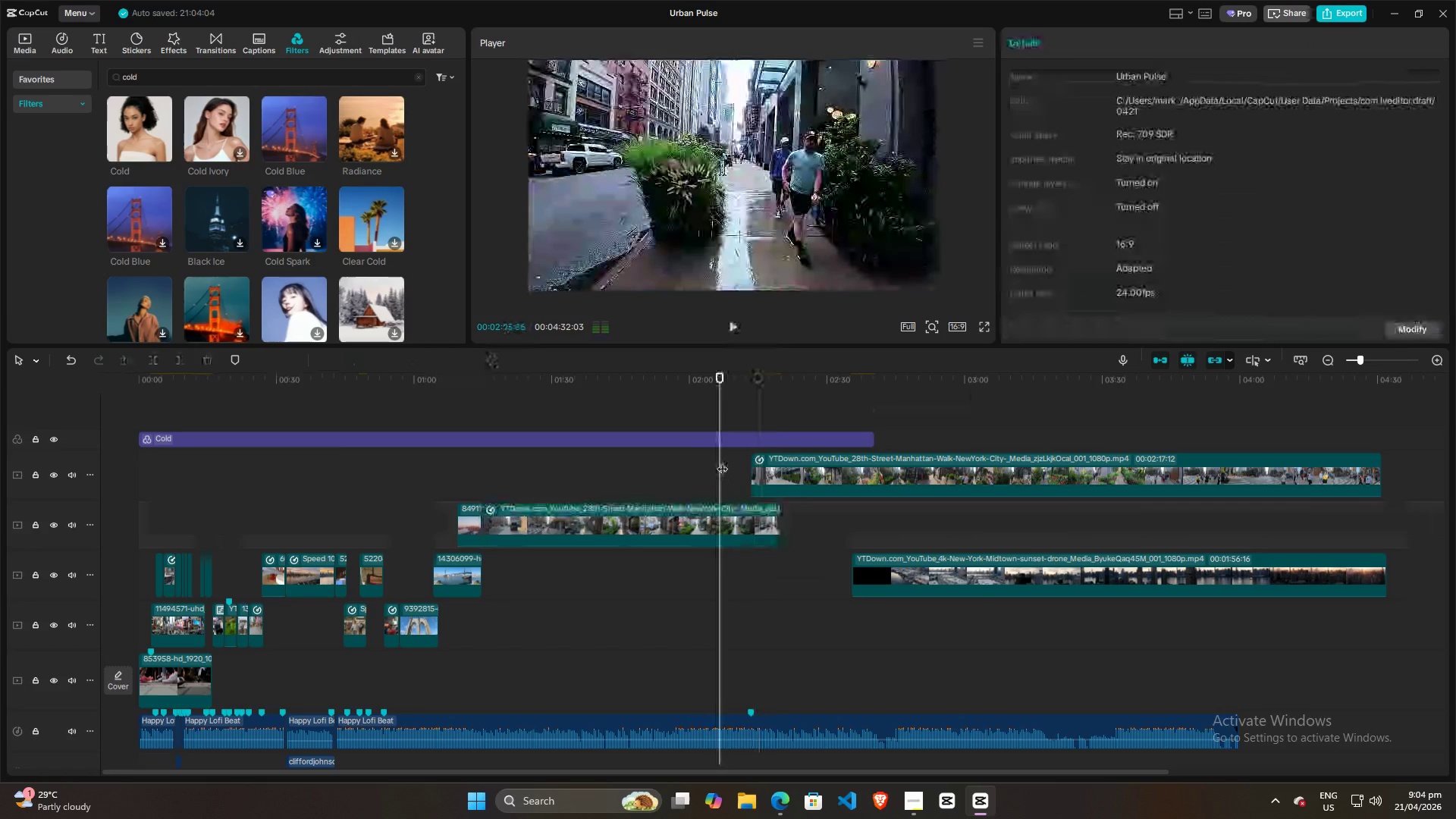 
key(Space)
 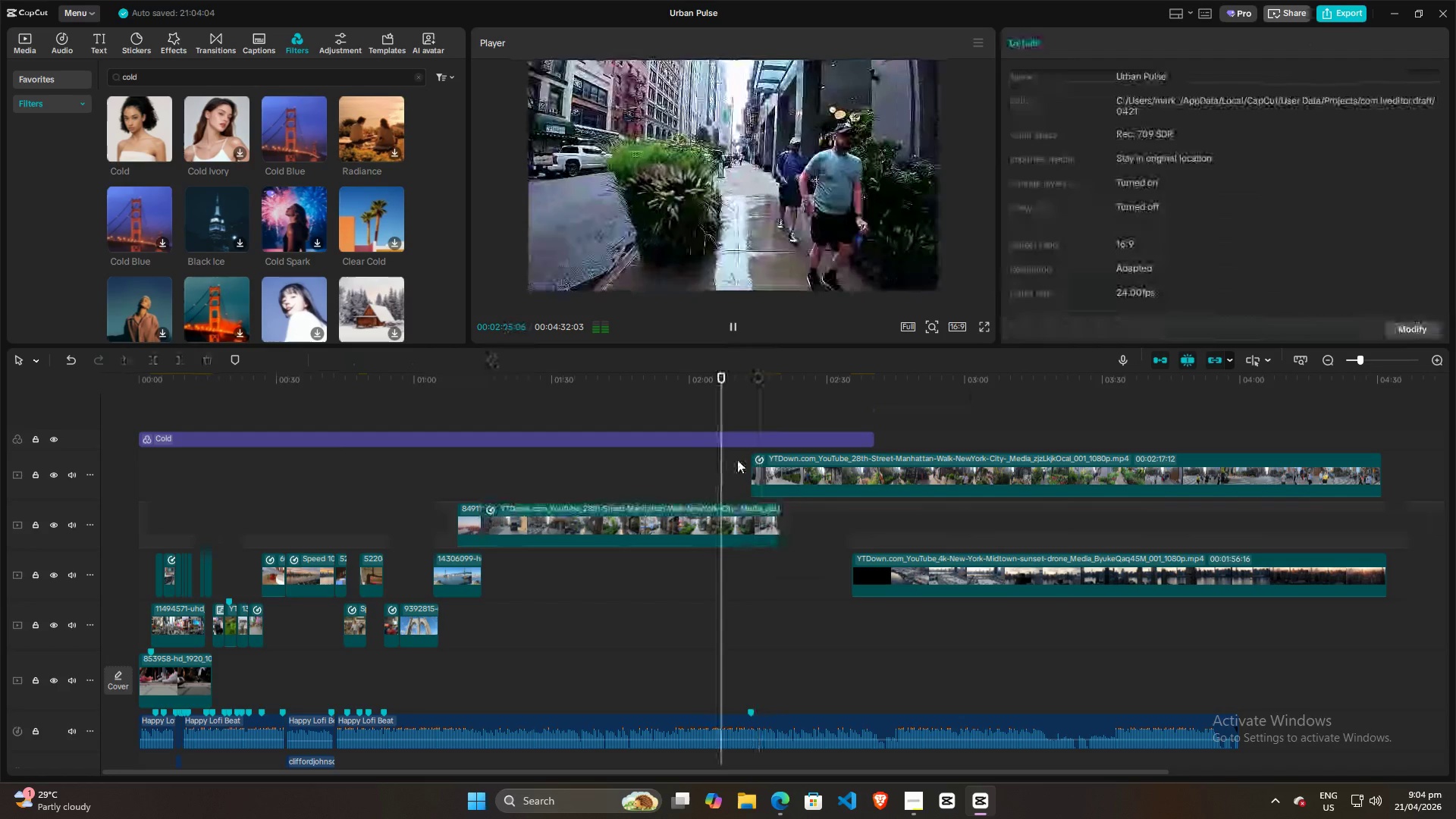 
left_click([737, 460])
 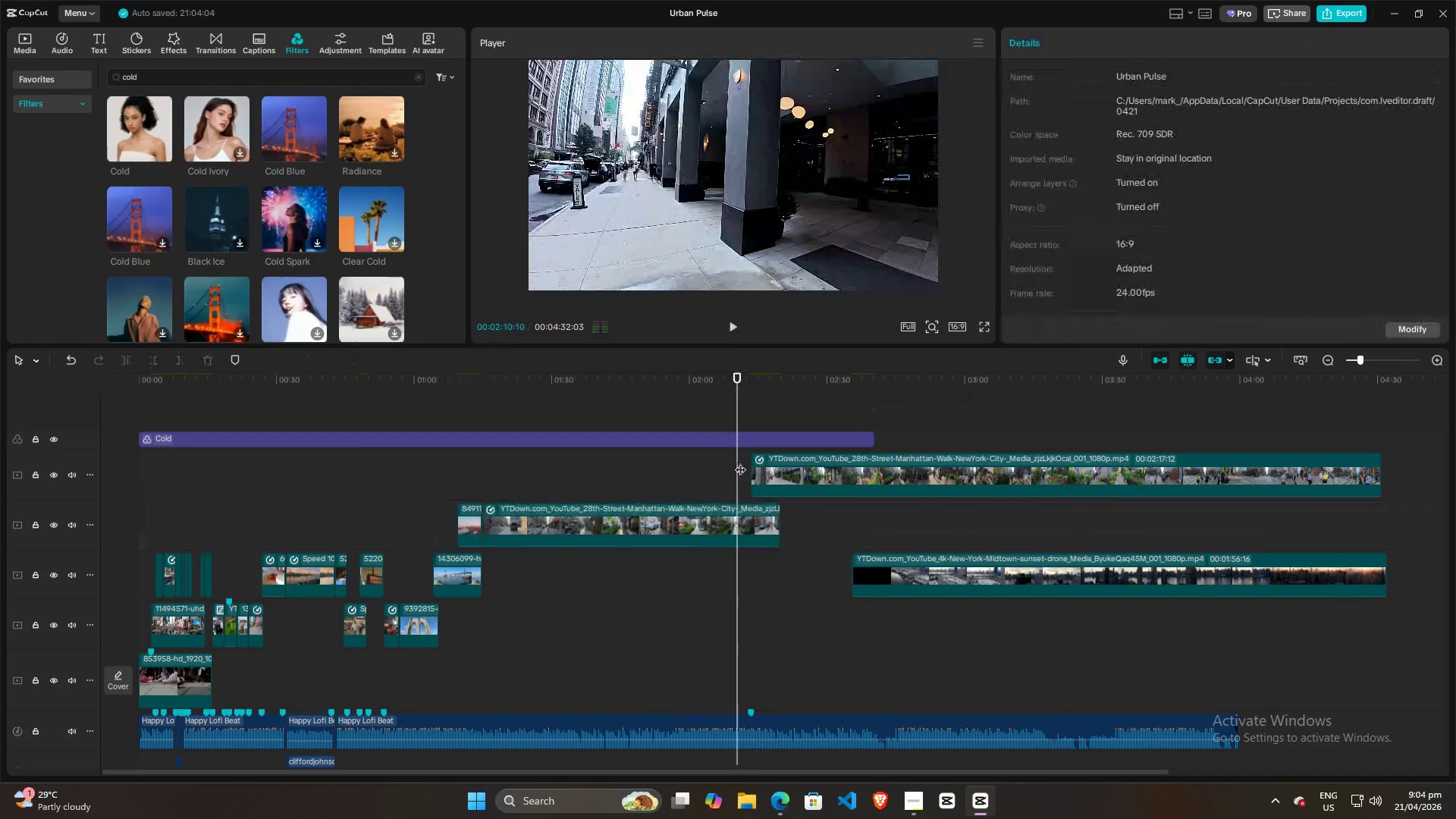 
key(Space)
 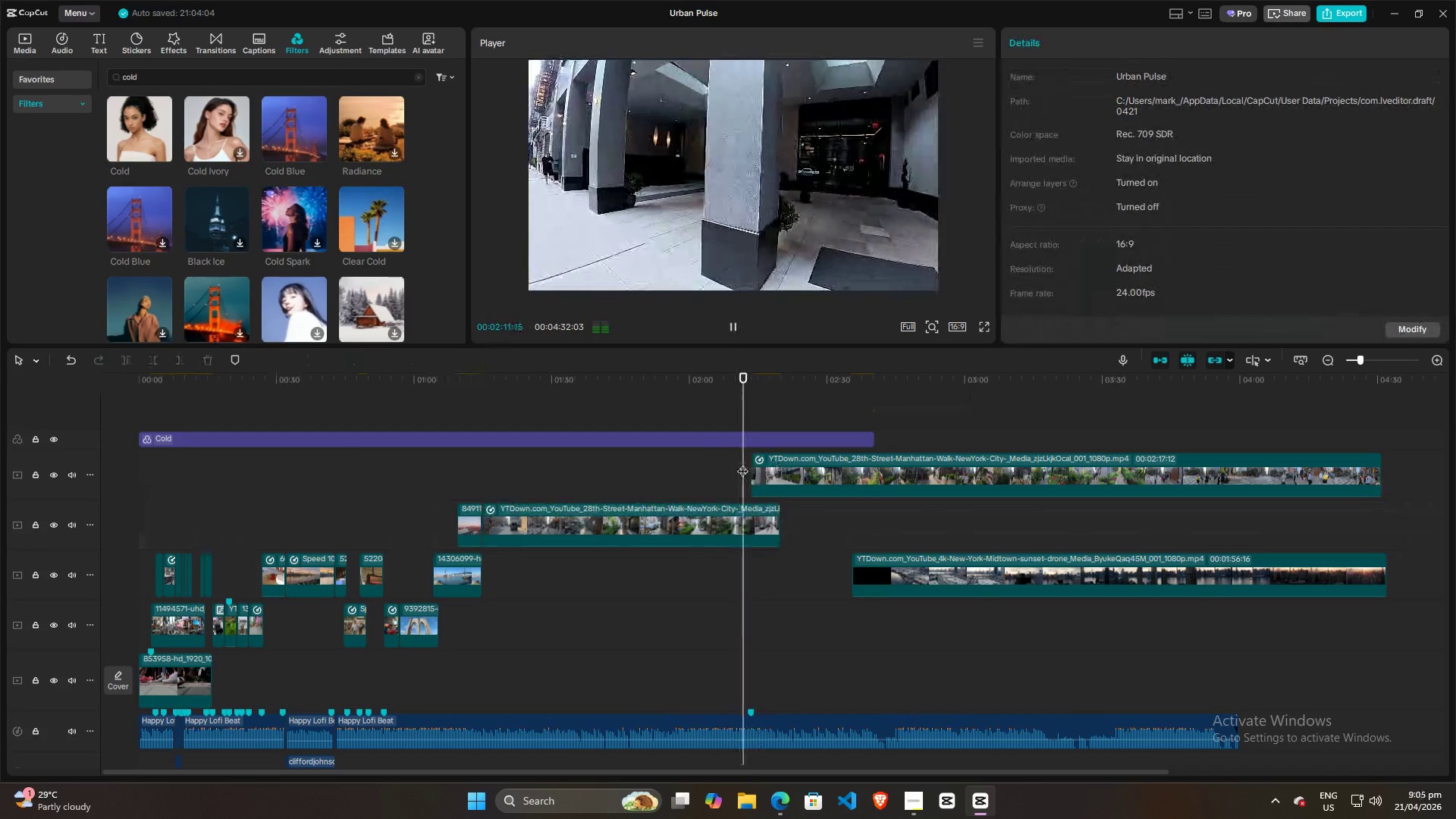 
left_click([720, 463])
 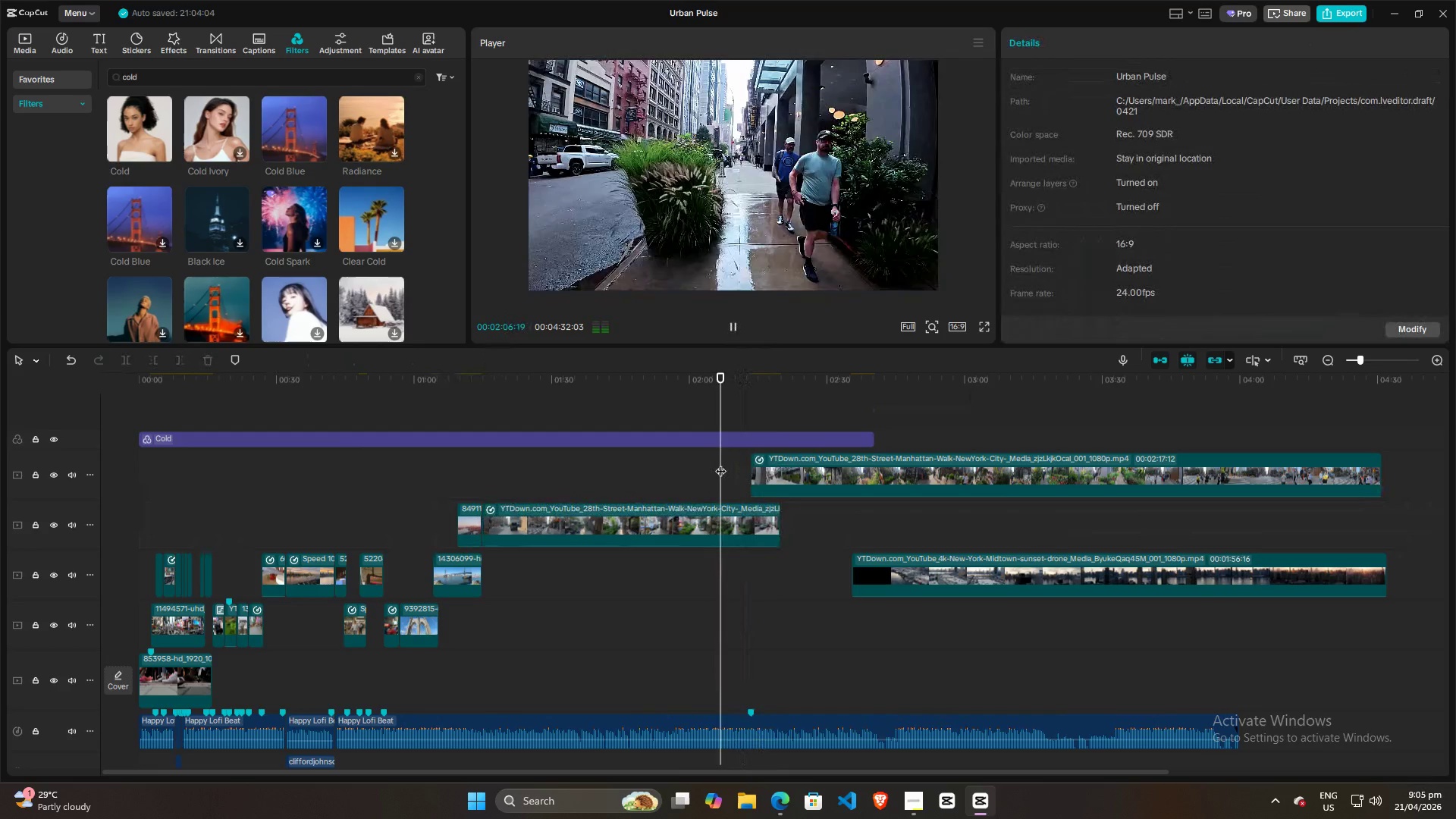 
key(Space)
 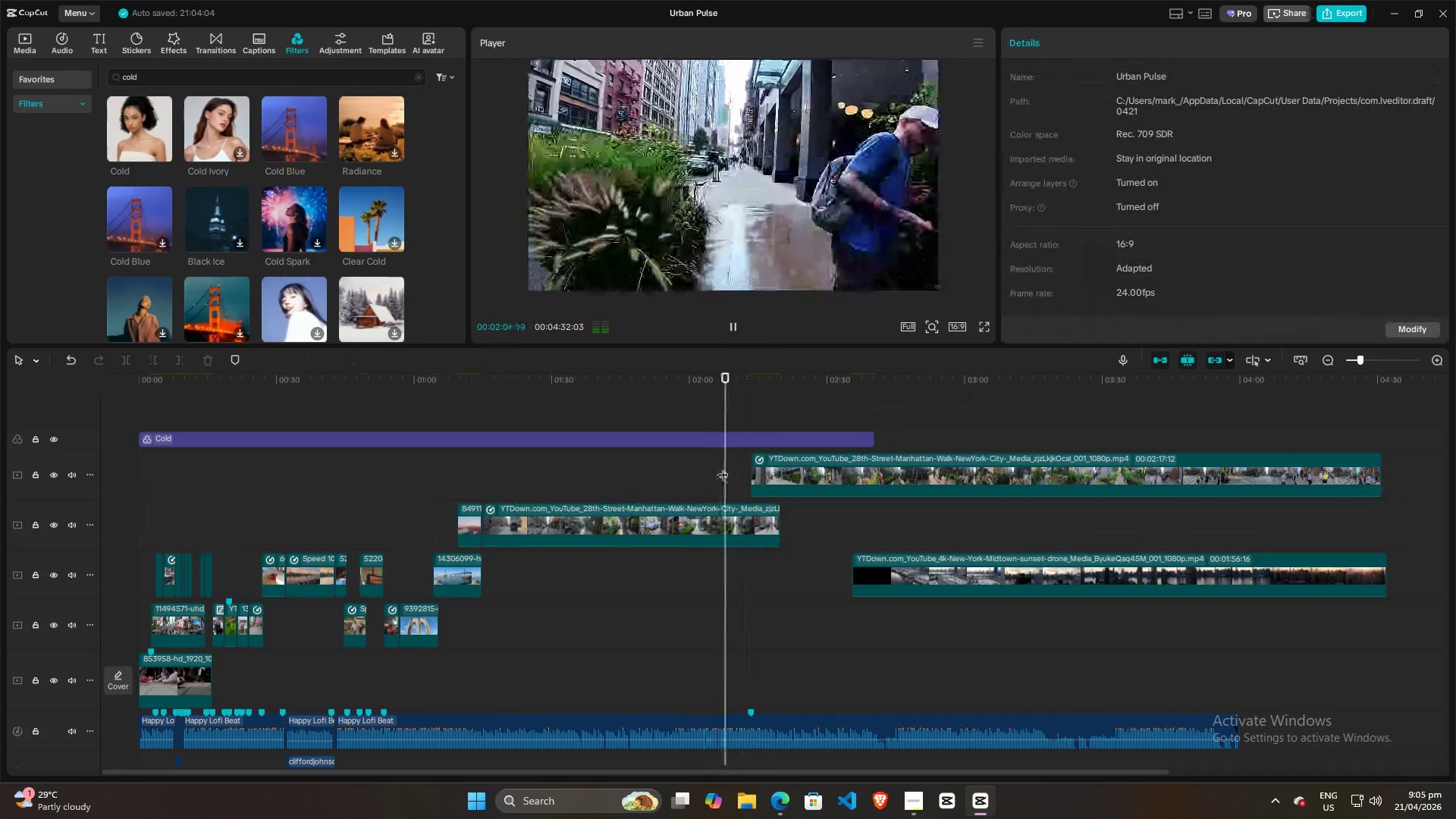 
key(Space)
 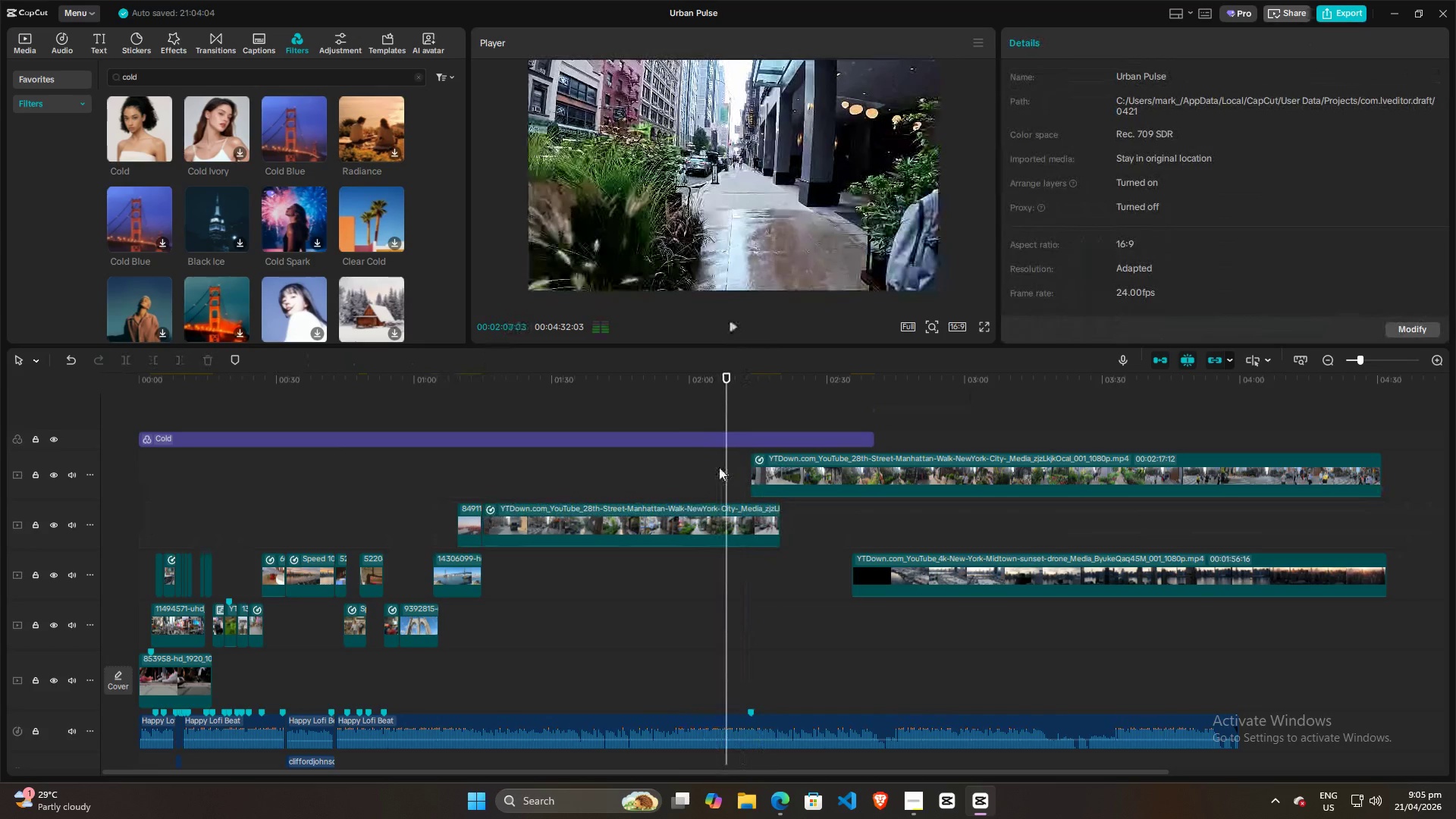 
left_click([719, 467])
 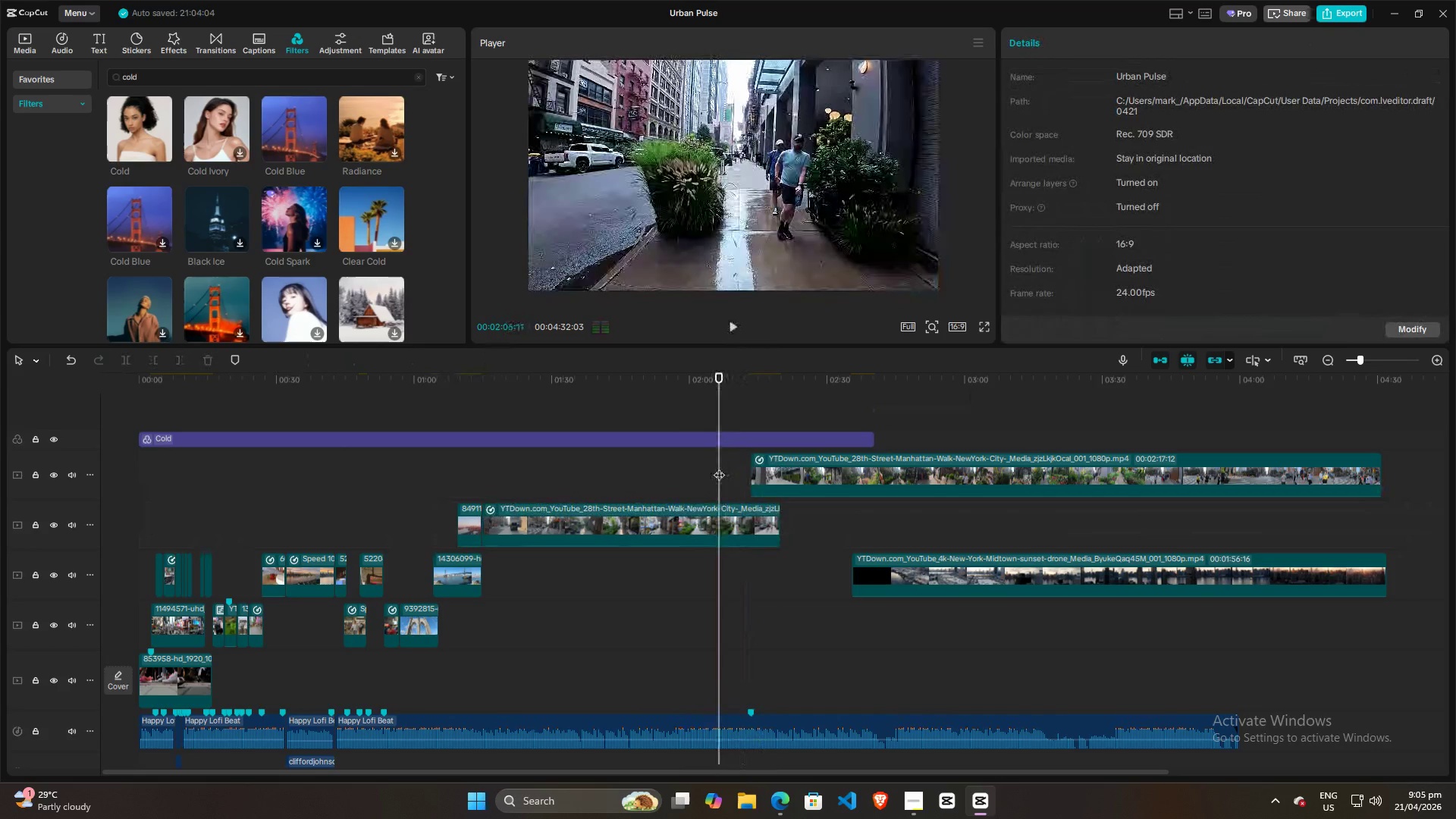 
key(Space)
 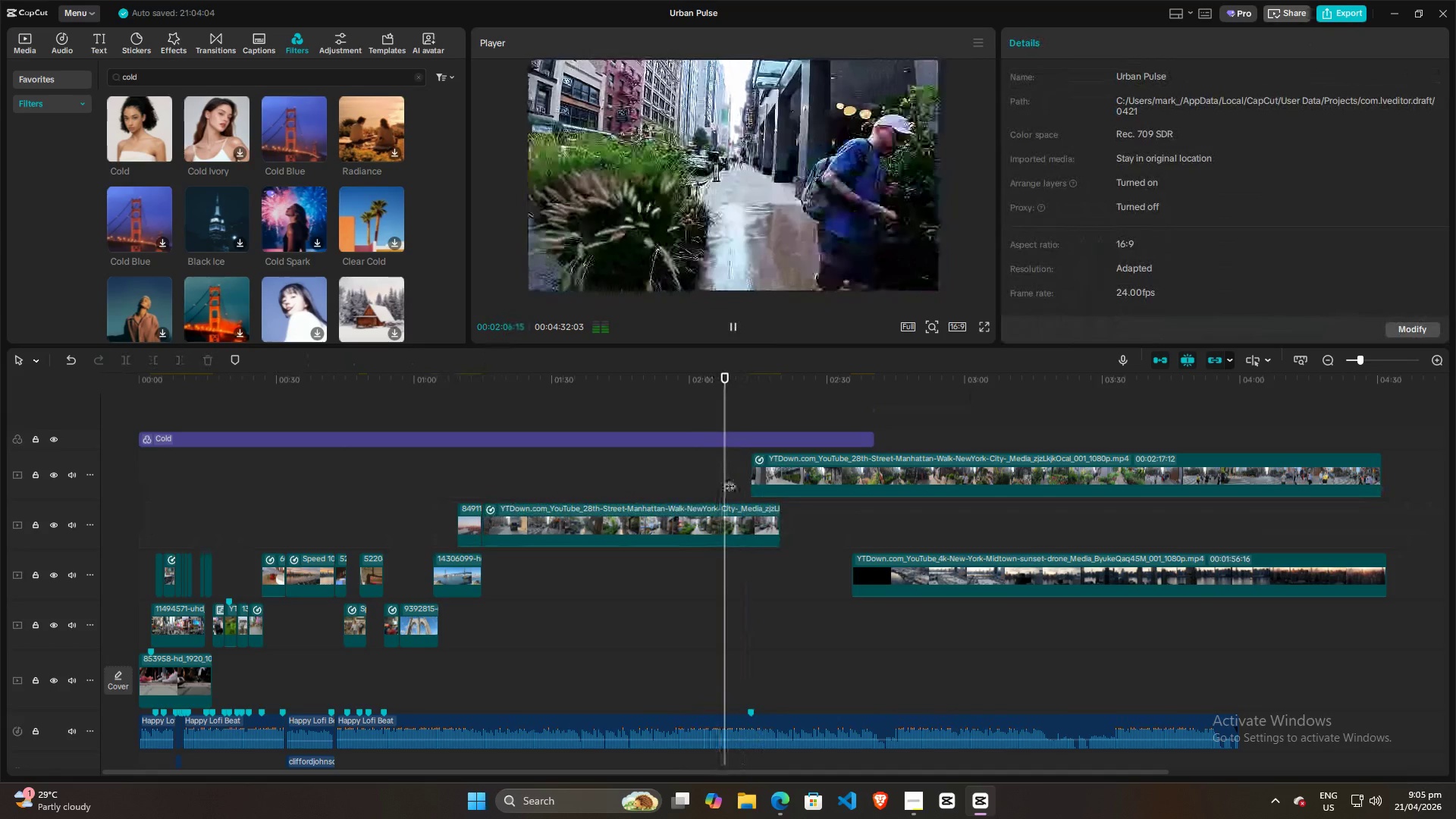 
key(Space)
 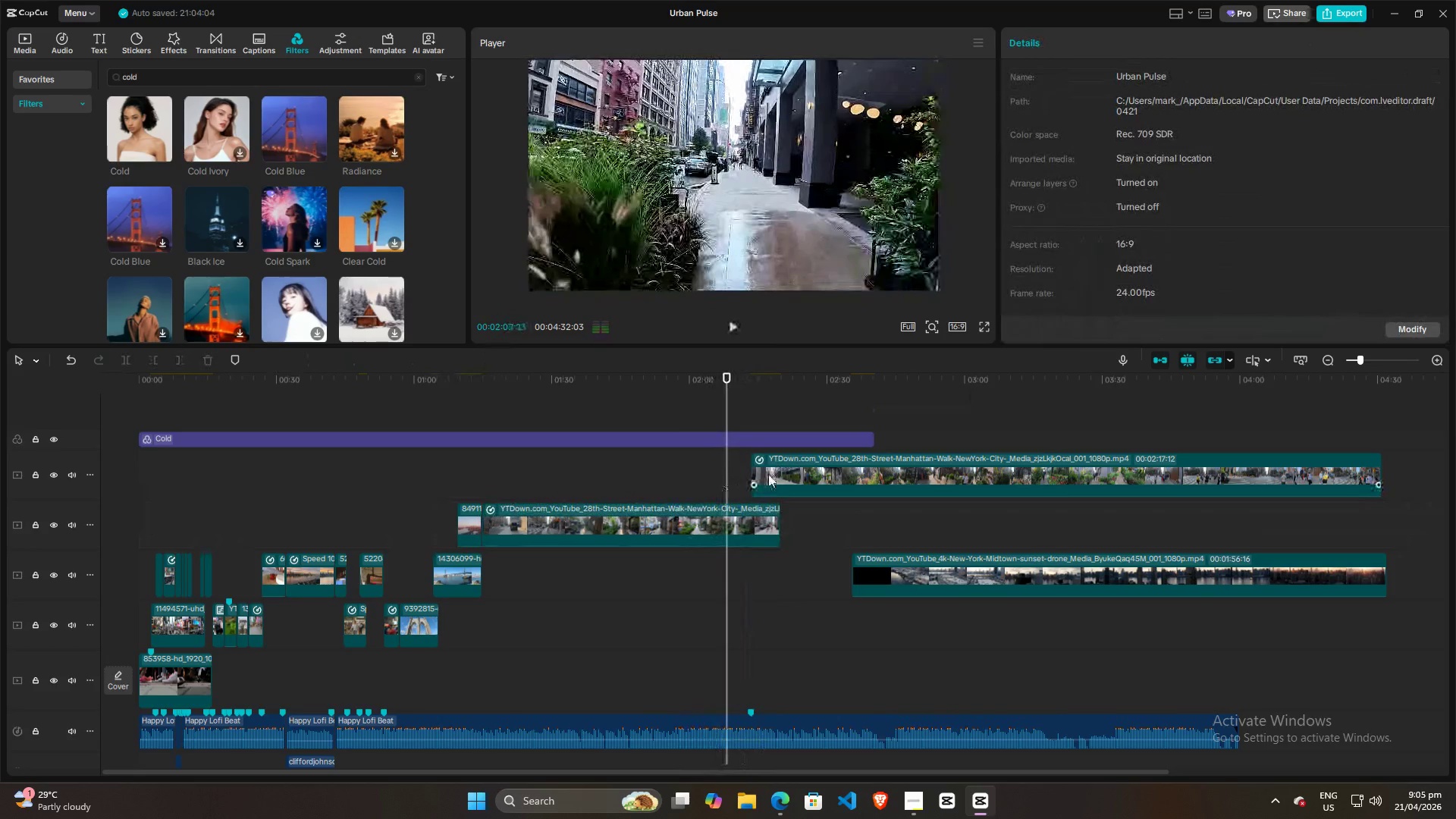 
left_click_drag(start_coordinate=[768, 474], to_coordinate=[746, 474])
 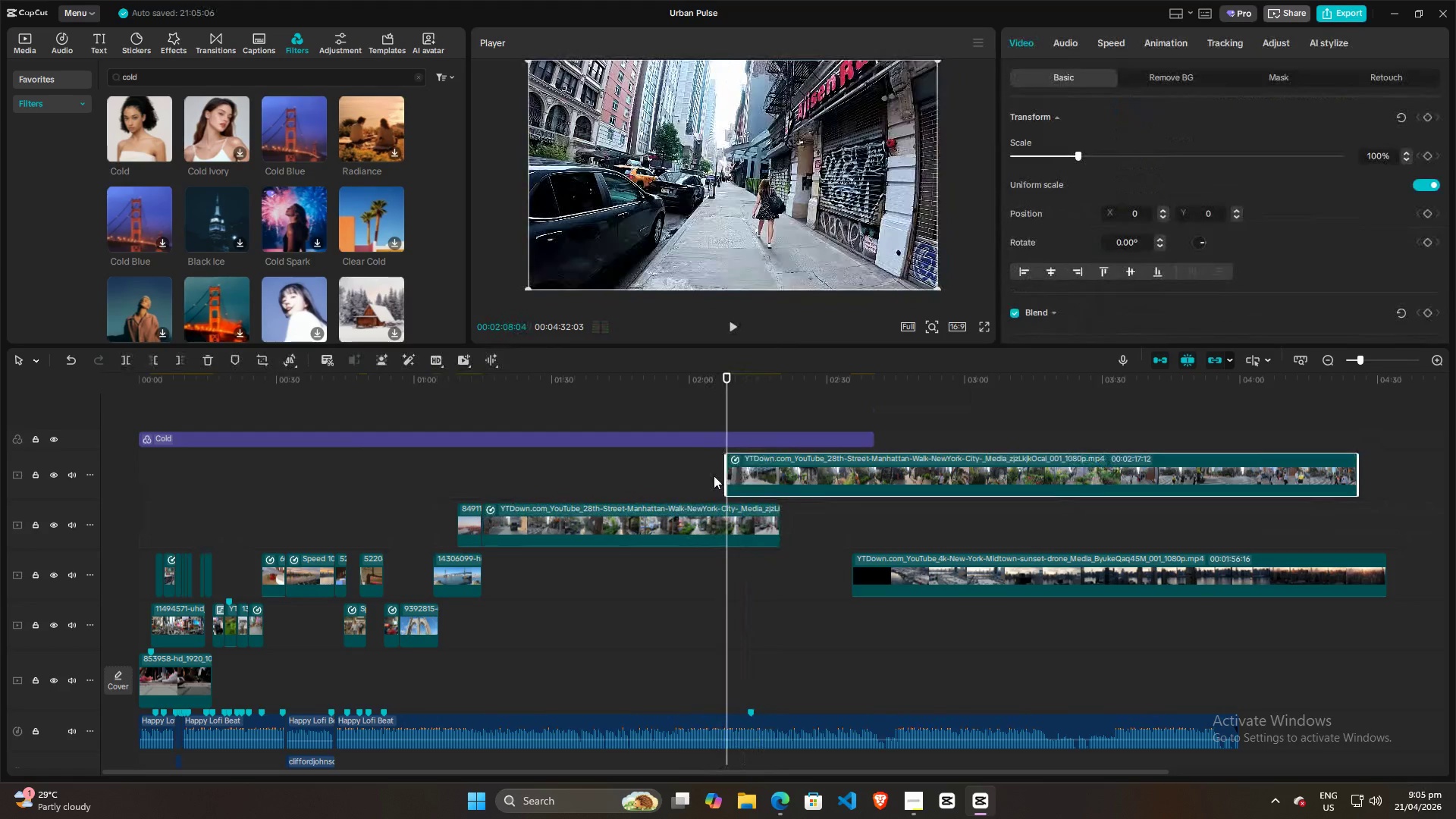 
left_click([714, 475])
 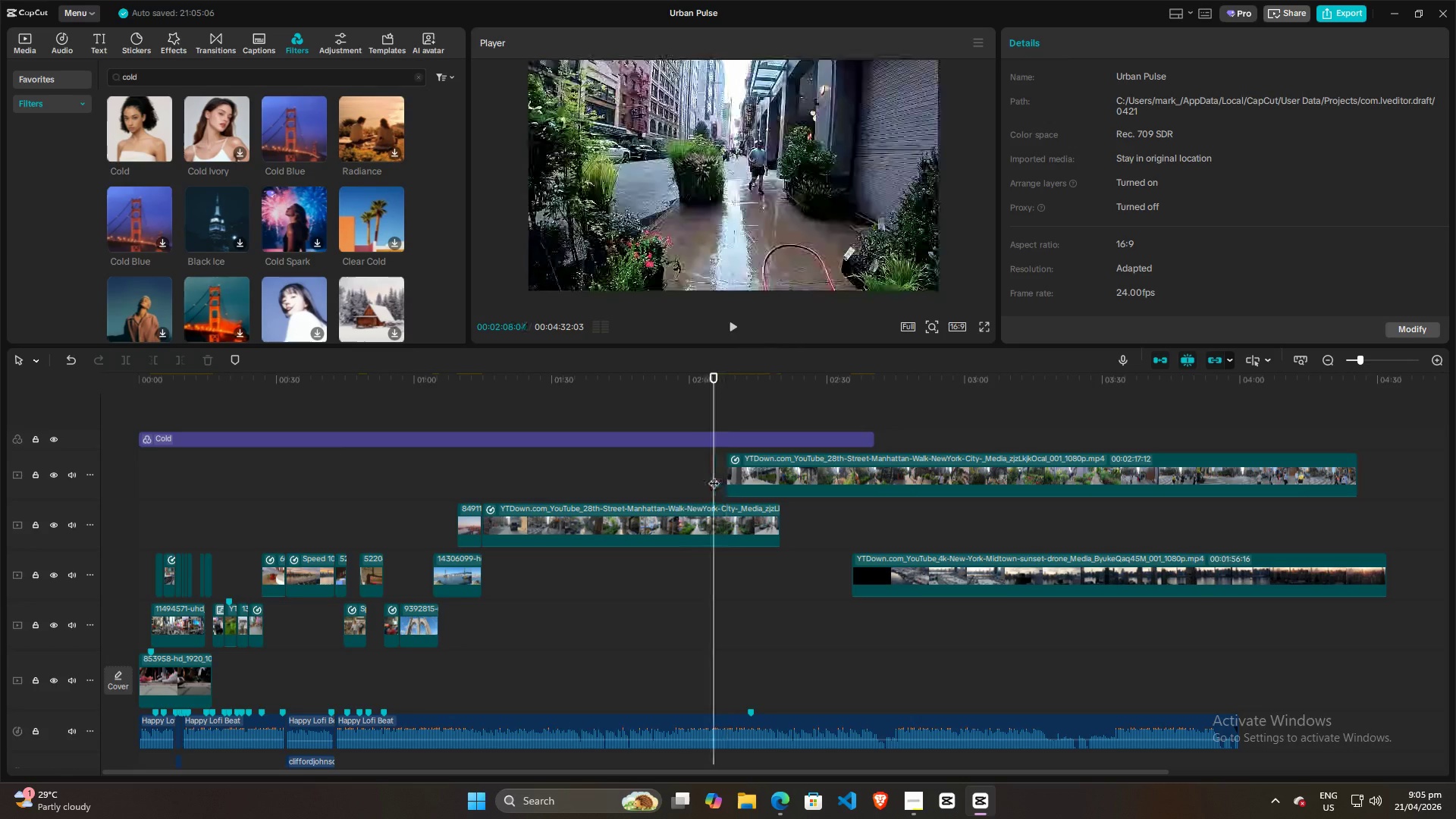 
key(Space)
 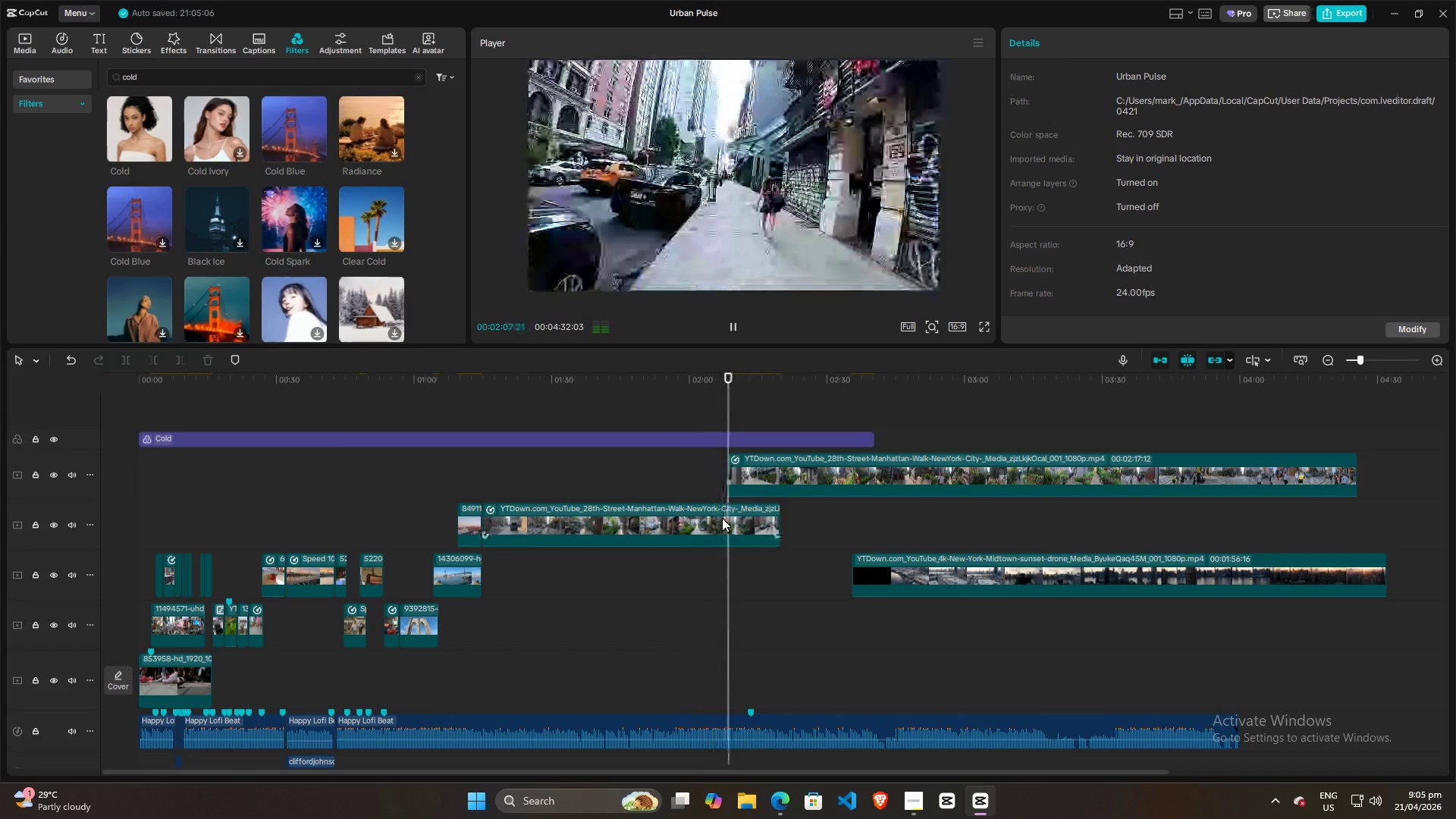 
key(Space)
 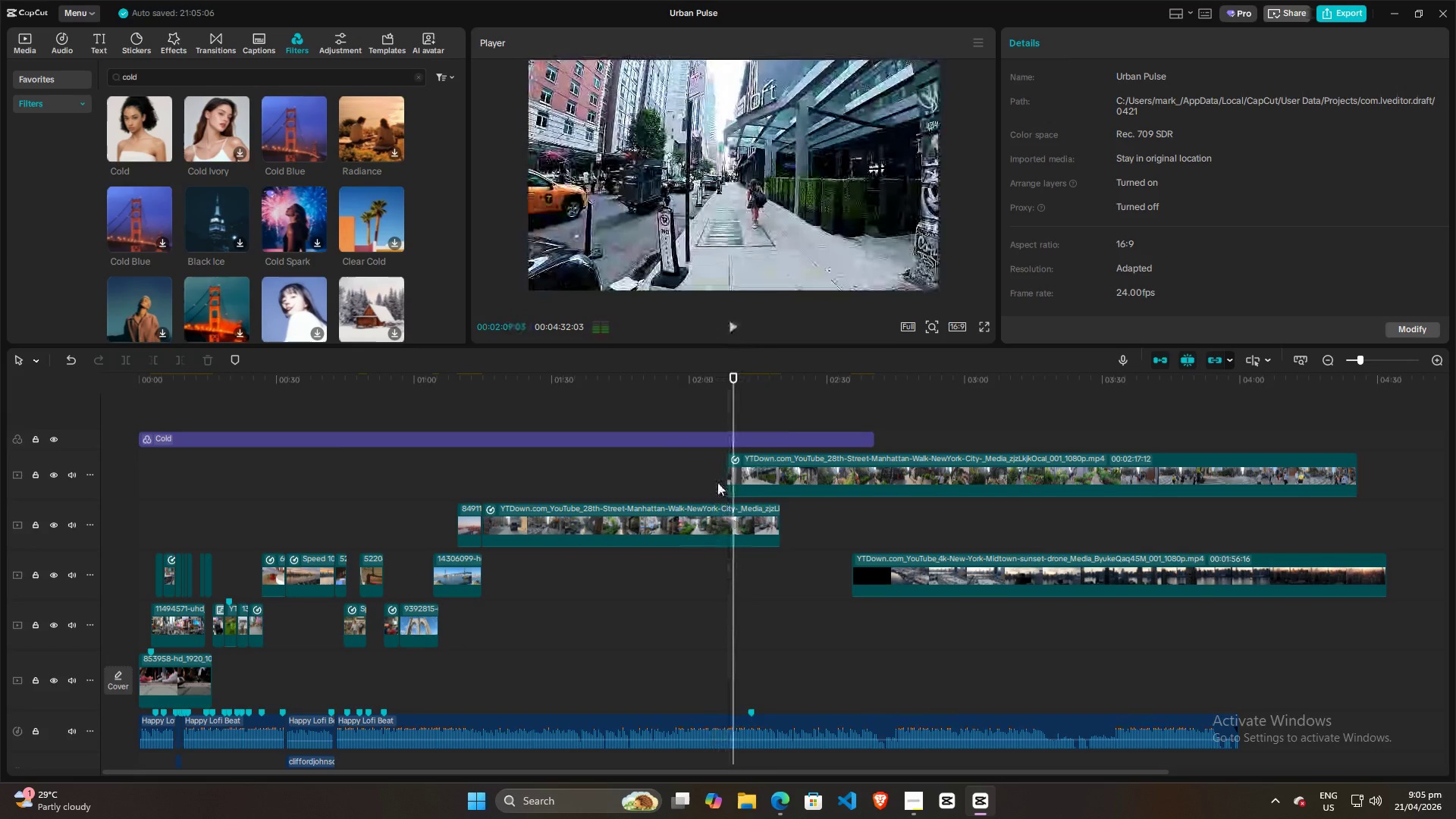 
left_click([717, 482])
 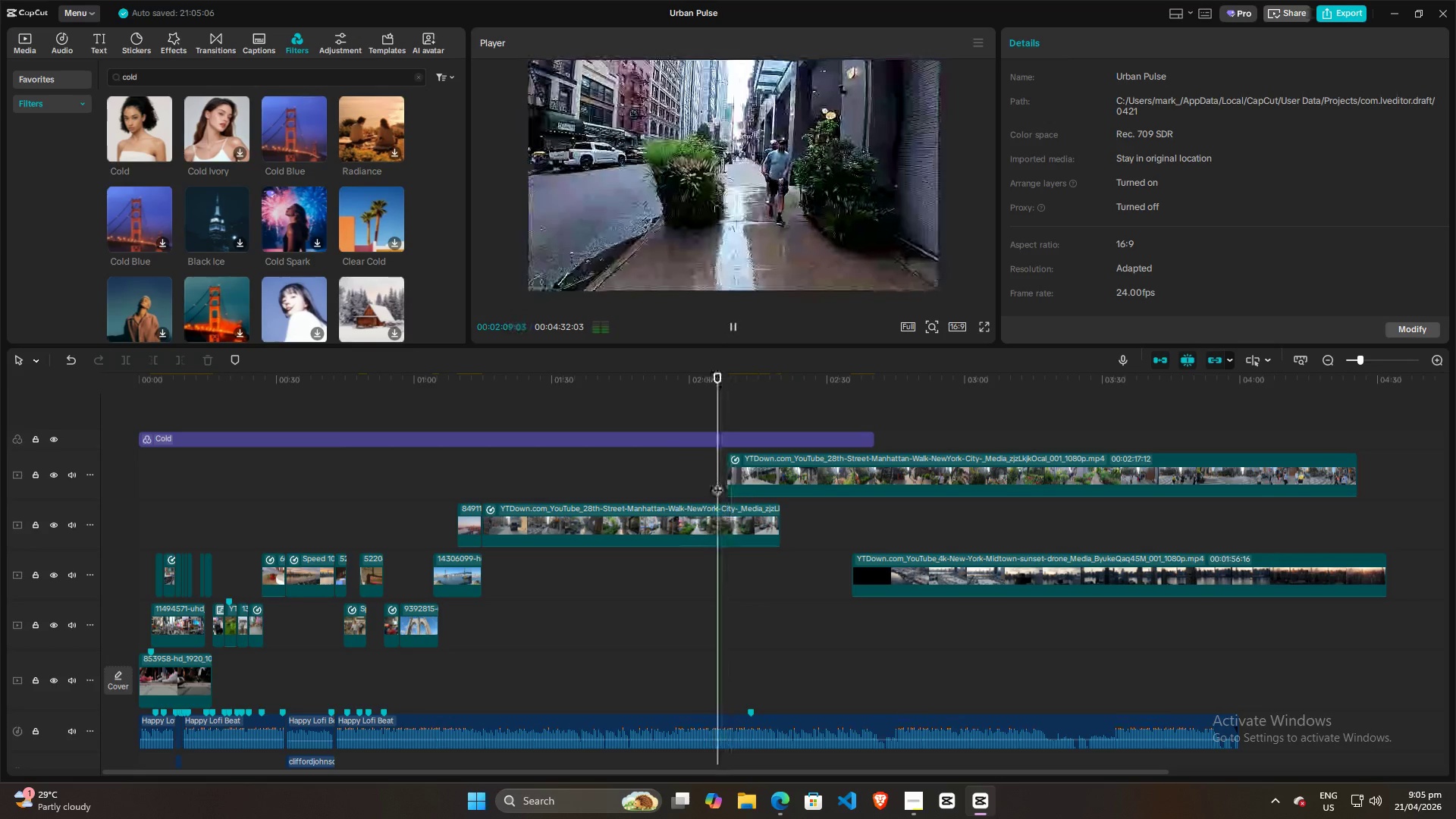 
key(Space)
 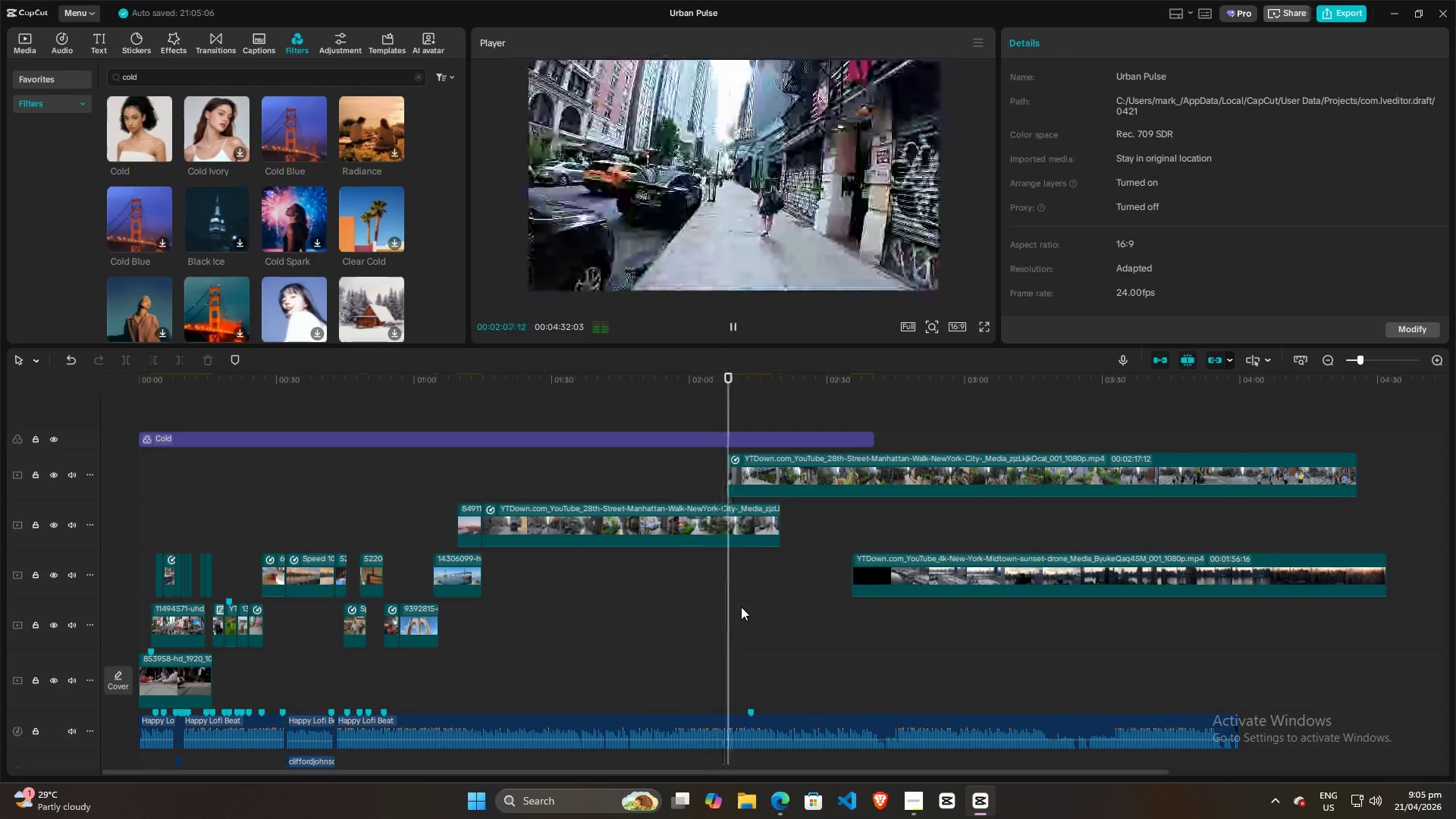 
key(Space)
 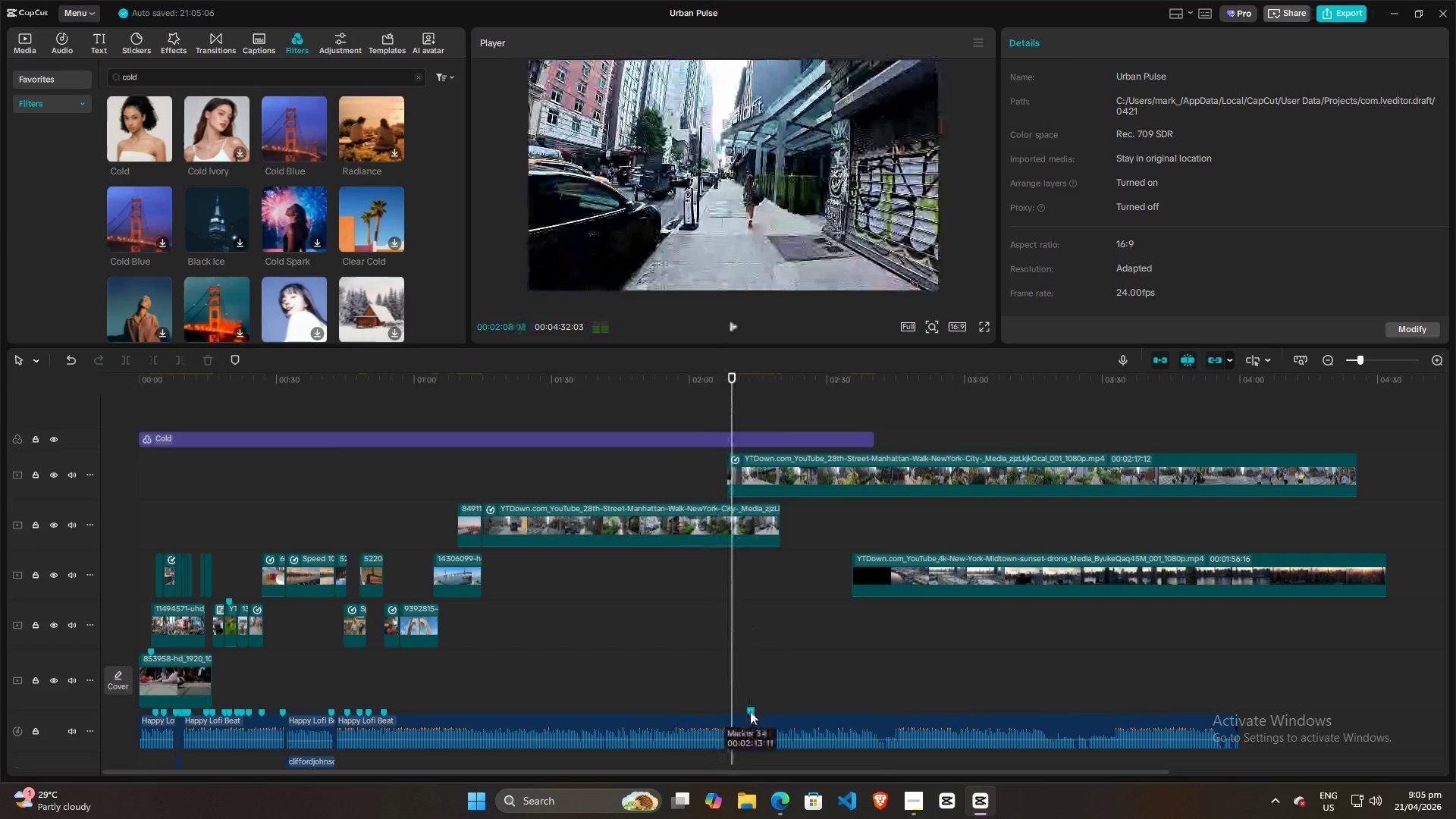 
right_click([750, 711])
 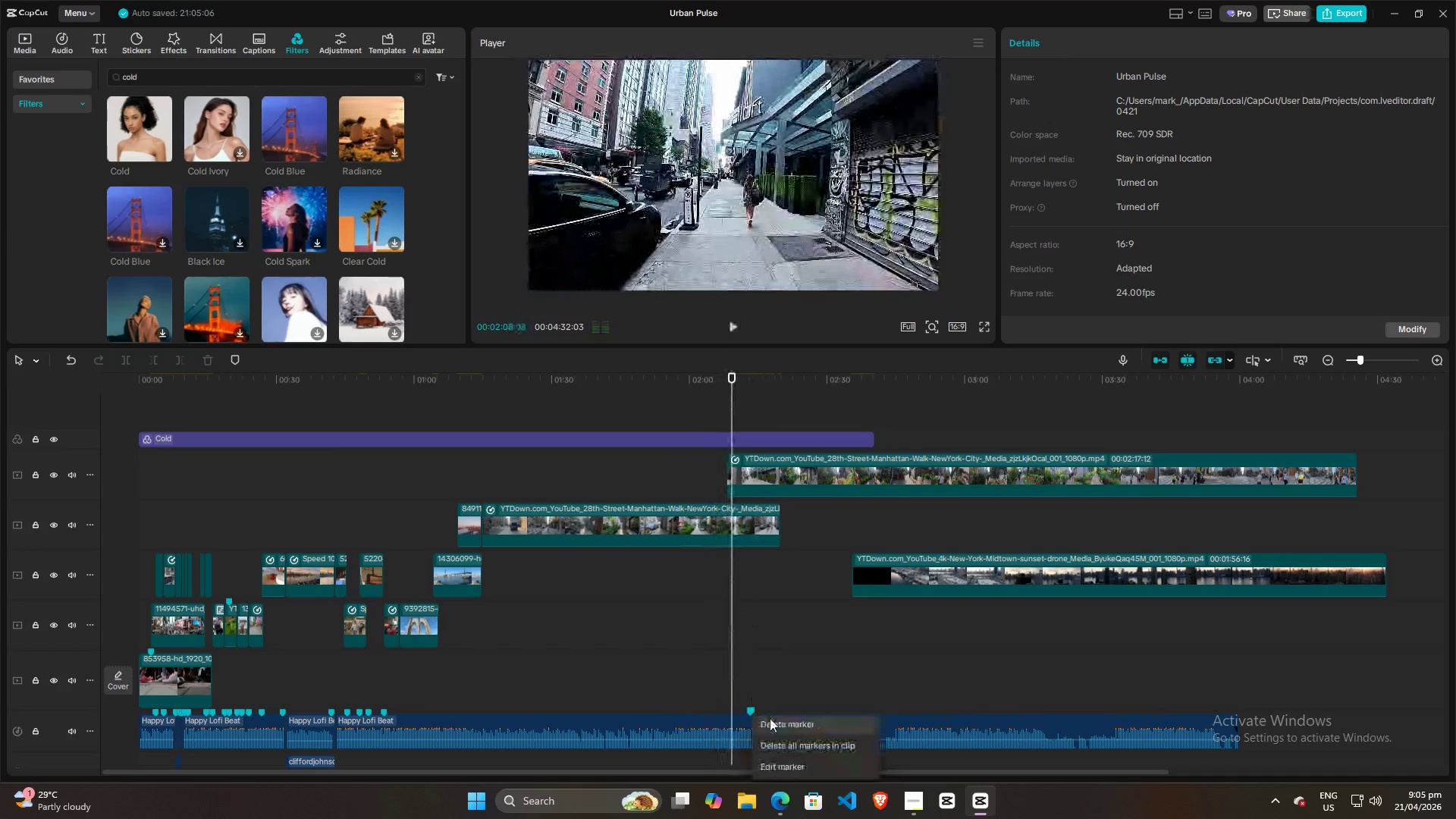 
left_click([770, 718])
 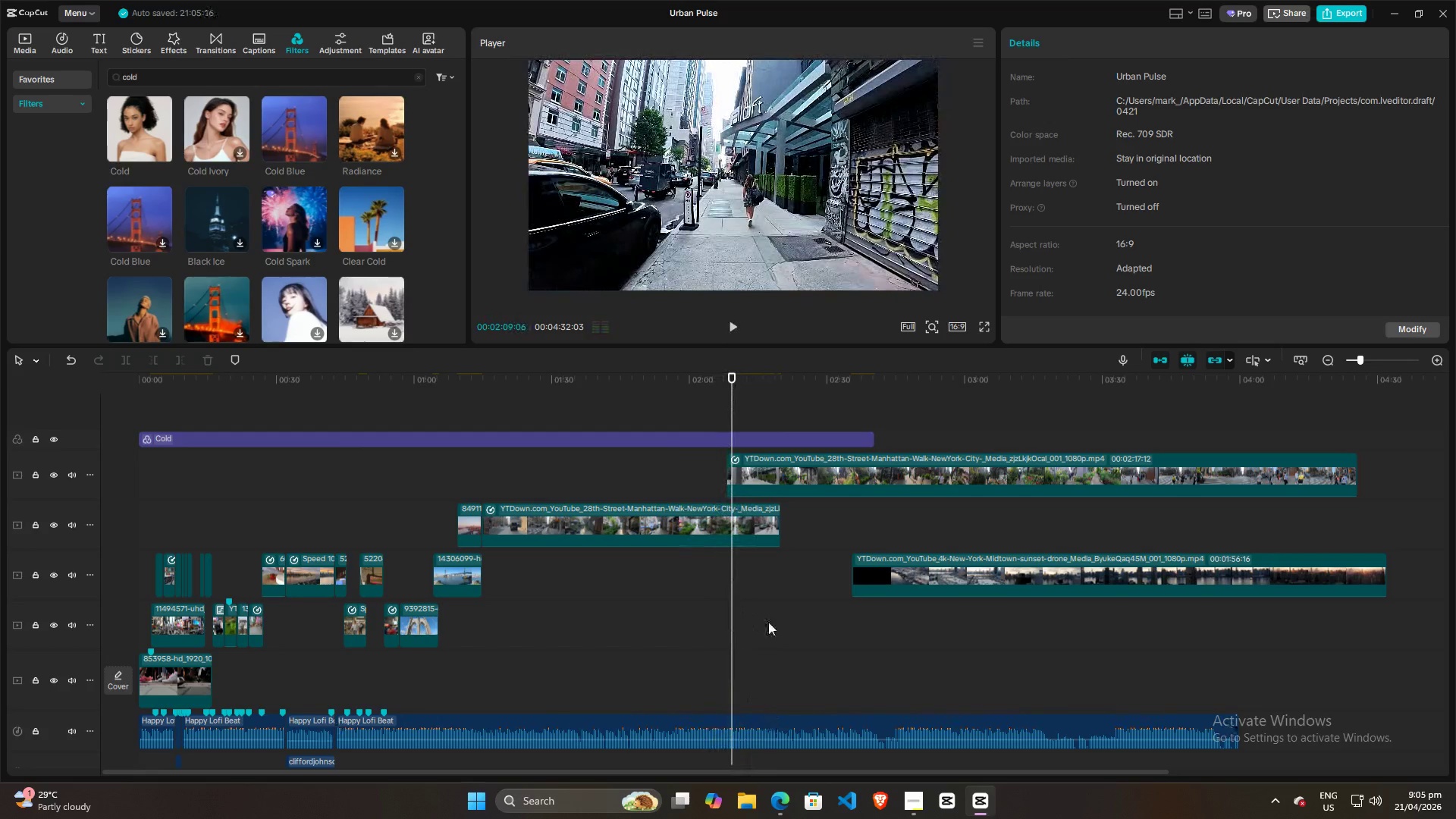 
key(Space)
 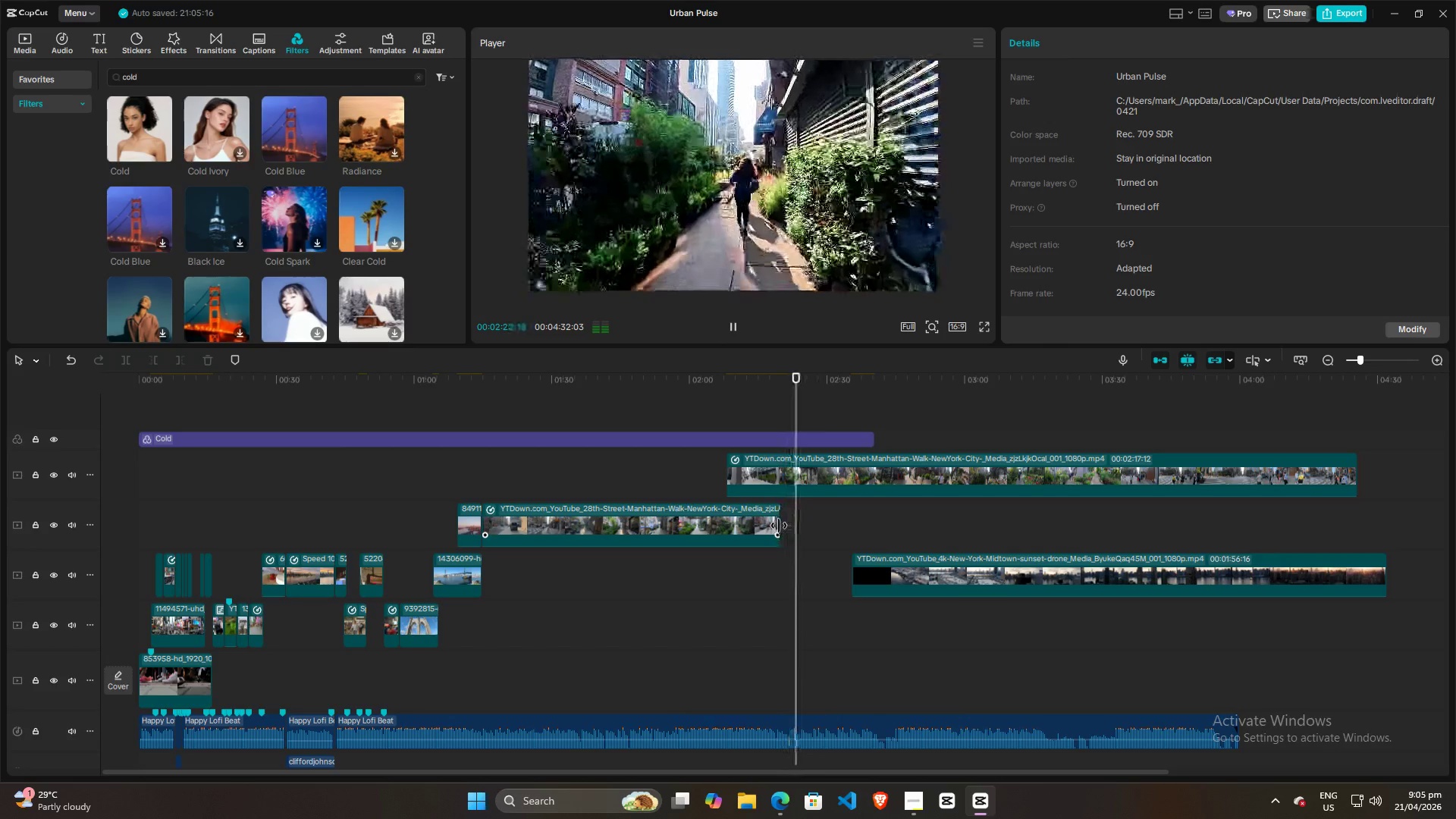 
wait(18.97)
 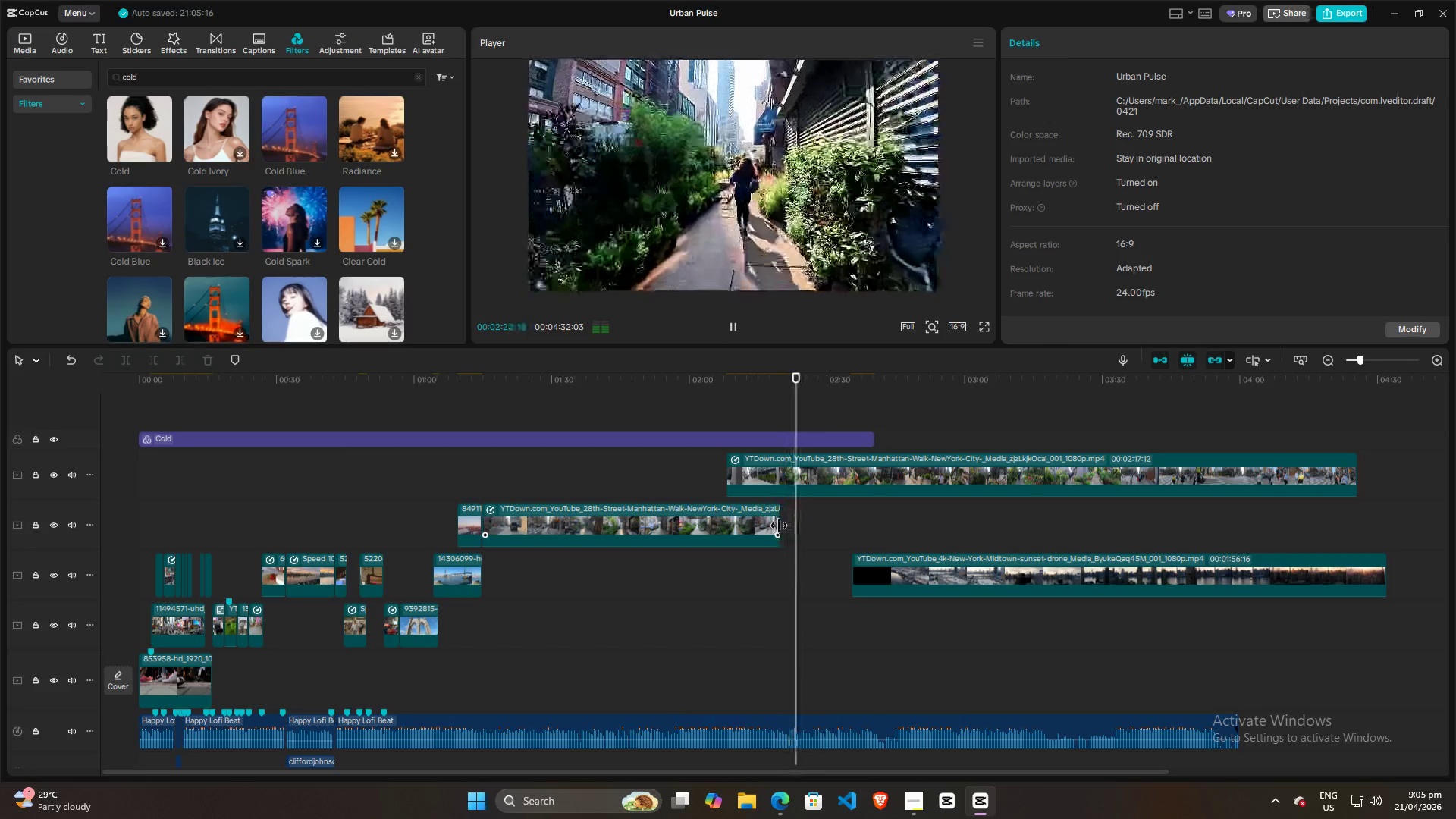 
key(Alt+AltLeft)
 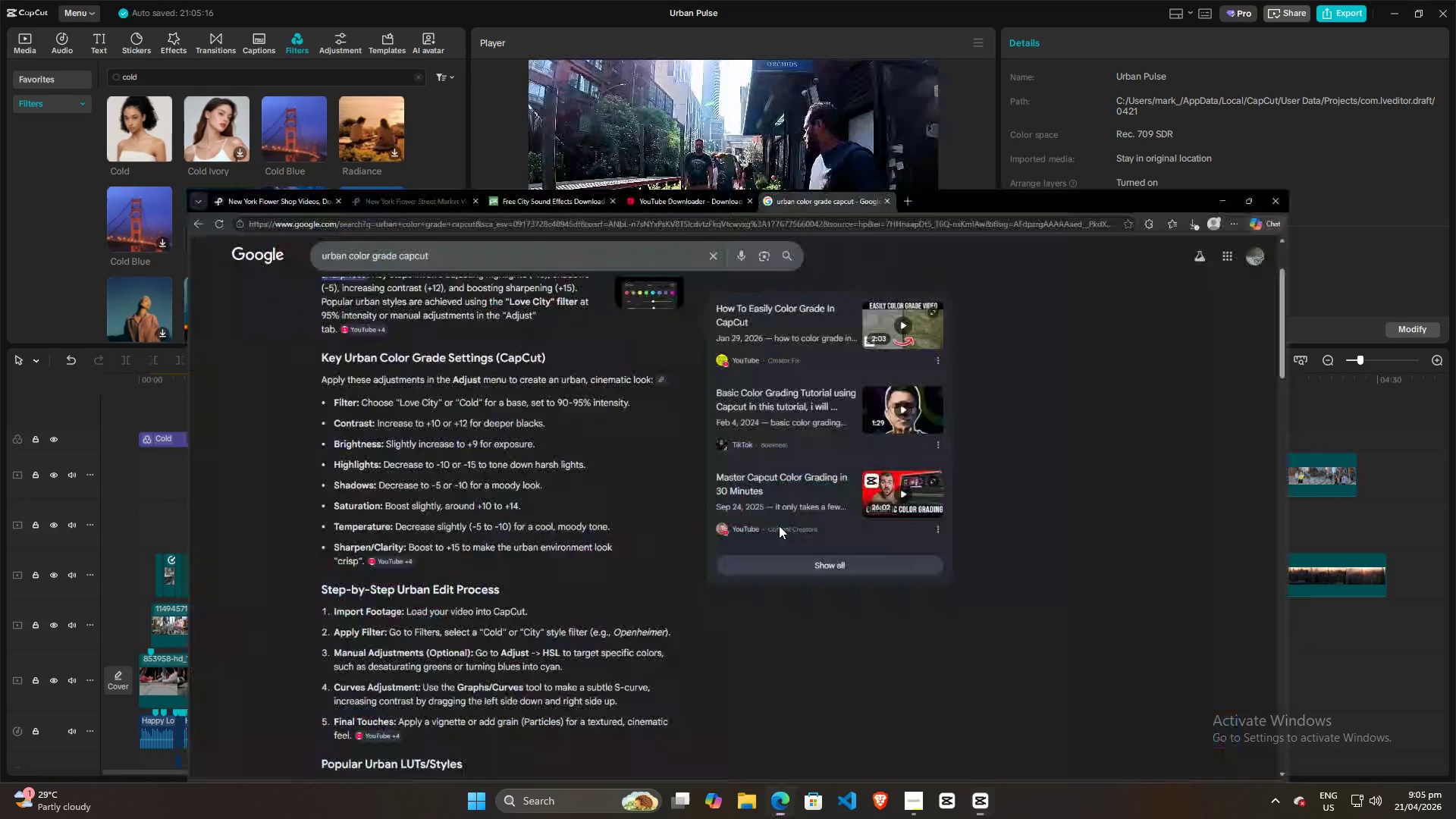 
key(Alt+Tab)
 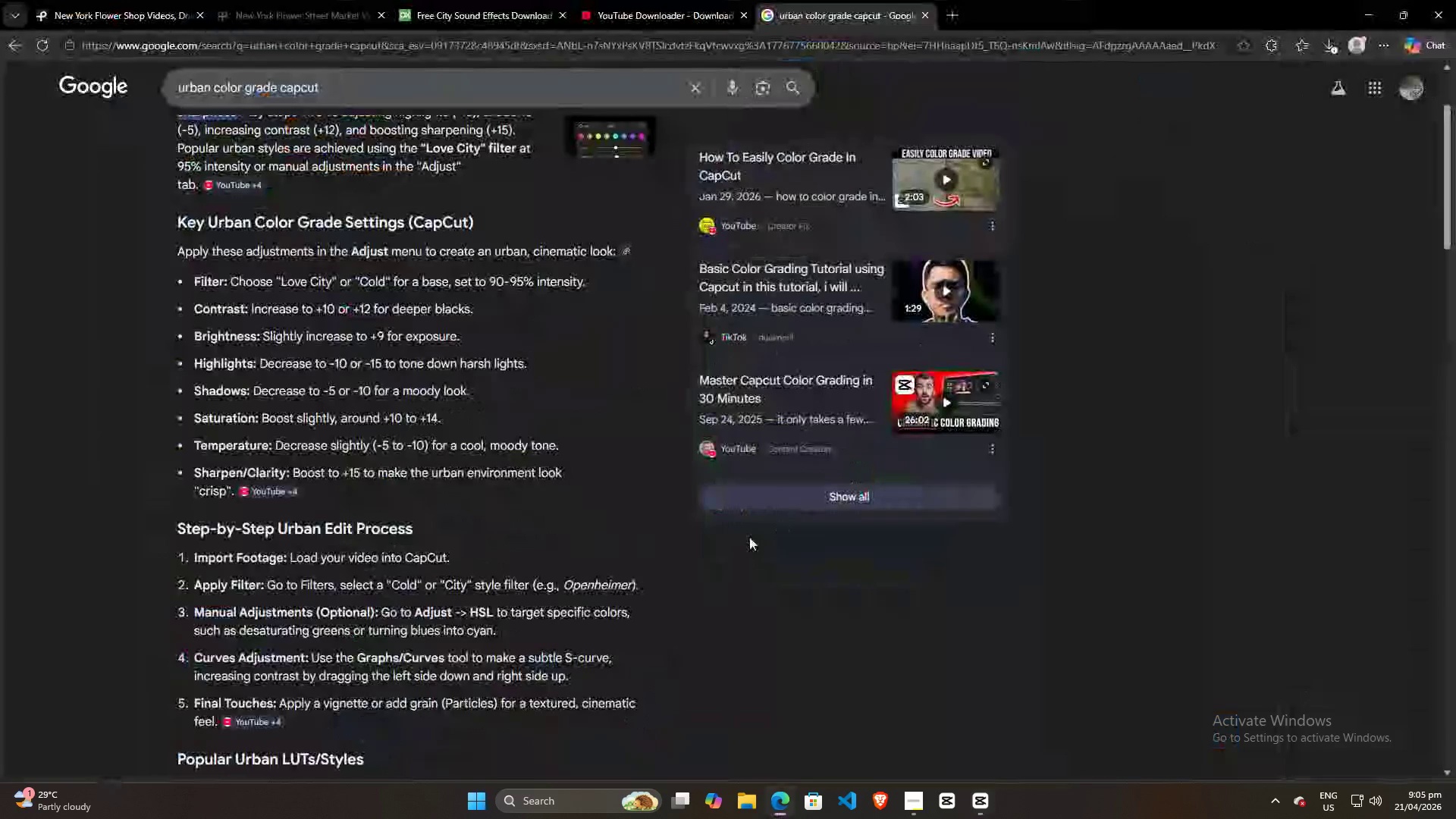 
key(Alt+AltLeft)
 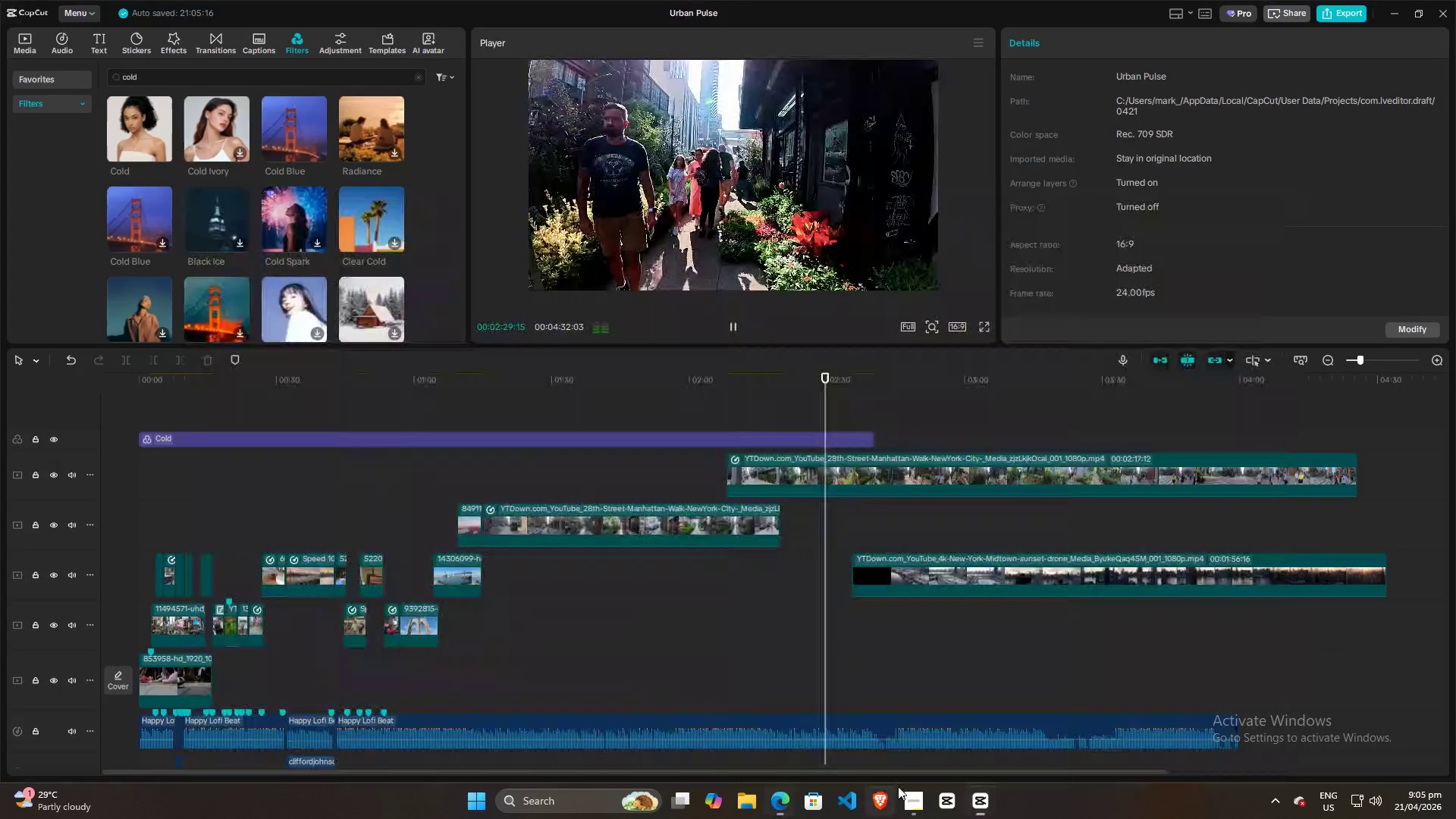 
key(Alt+Tab)
 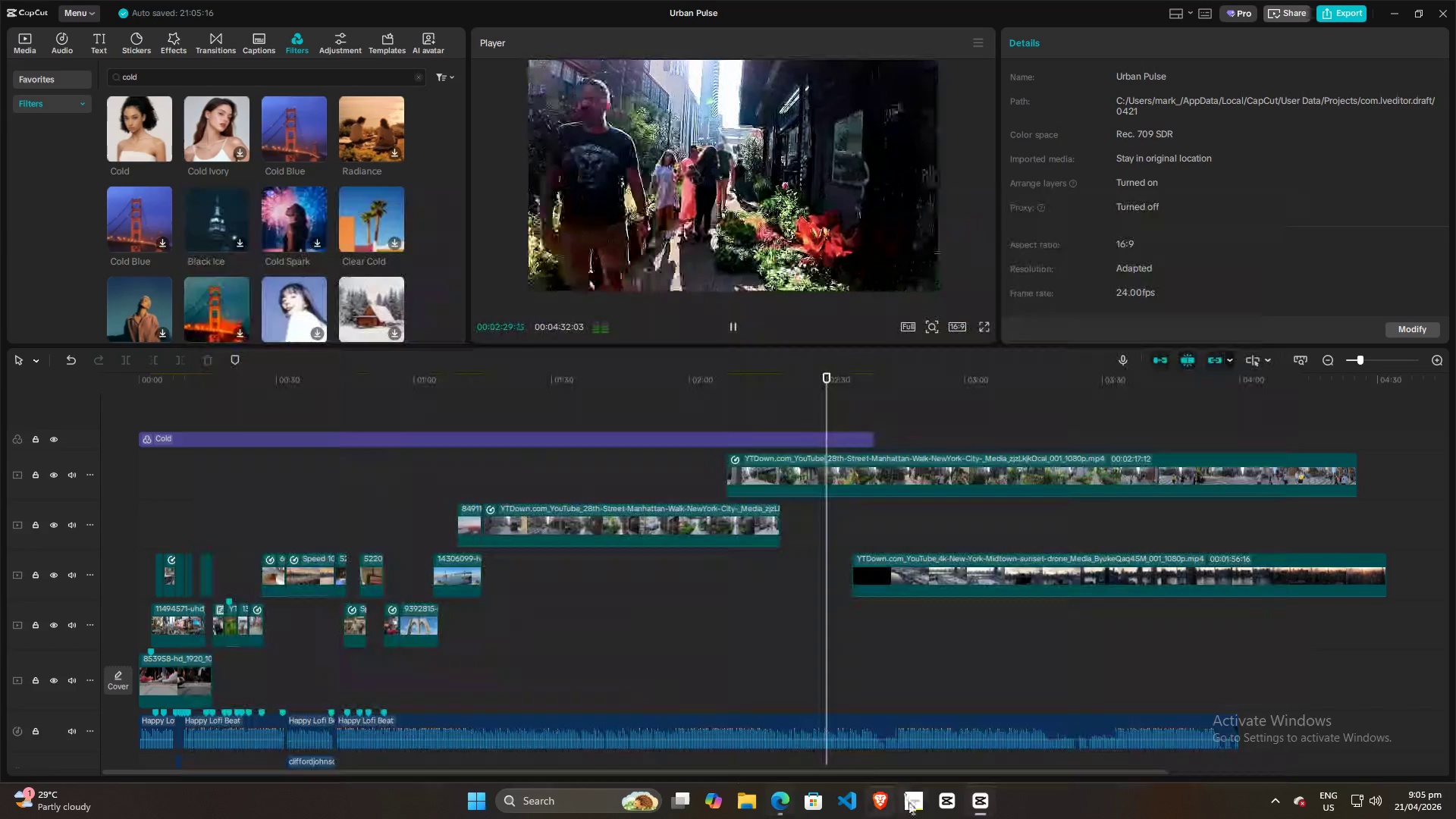 
left_click([910, 804])